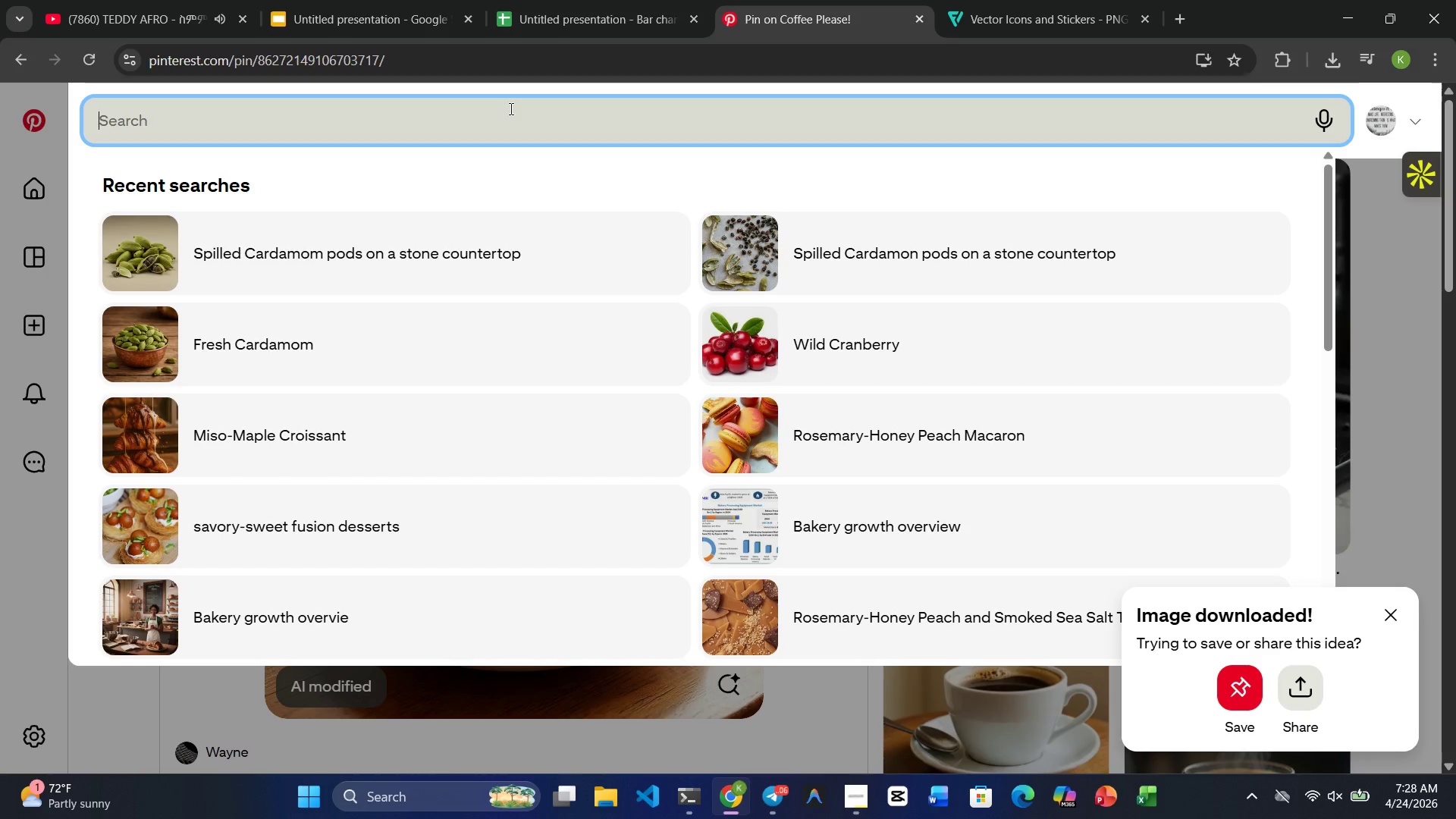 
type(As )
key(Backspace)
key(Backspace)
type( sprig of winter evergreen/spruce)
 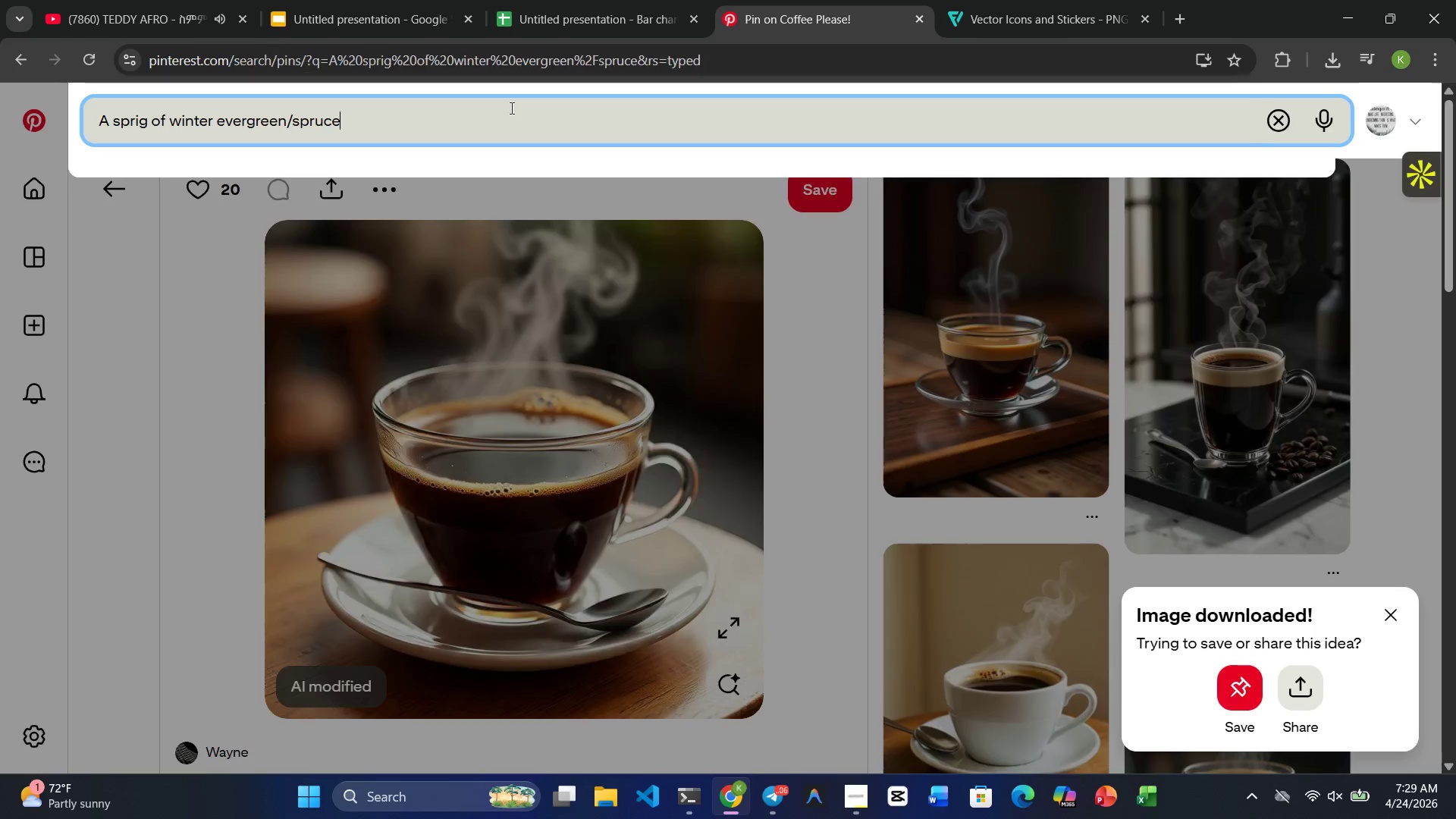 
key(Enter)
 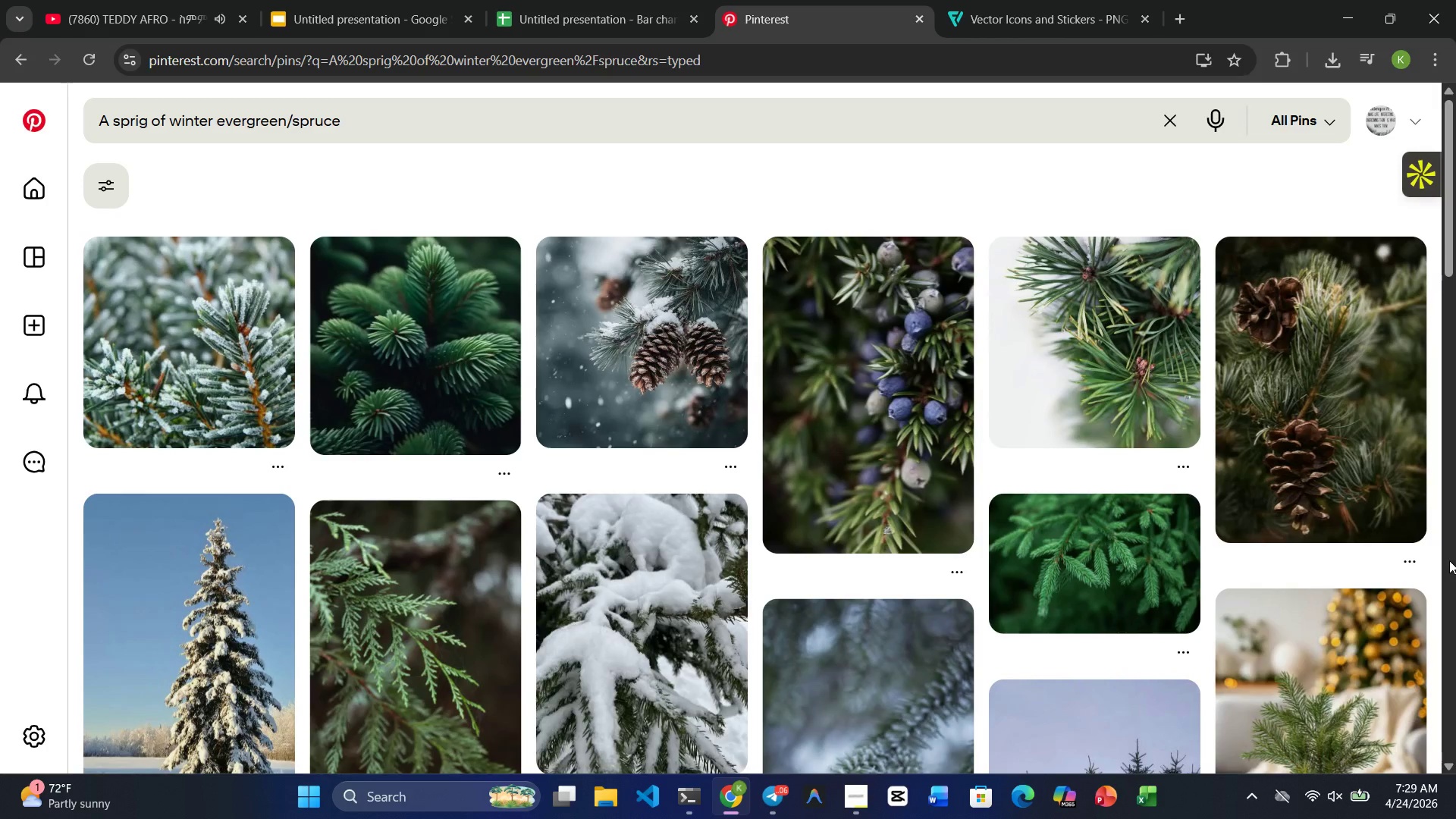 
wait(12.2)
 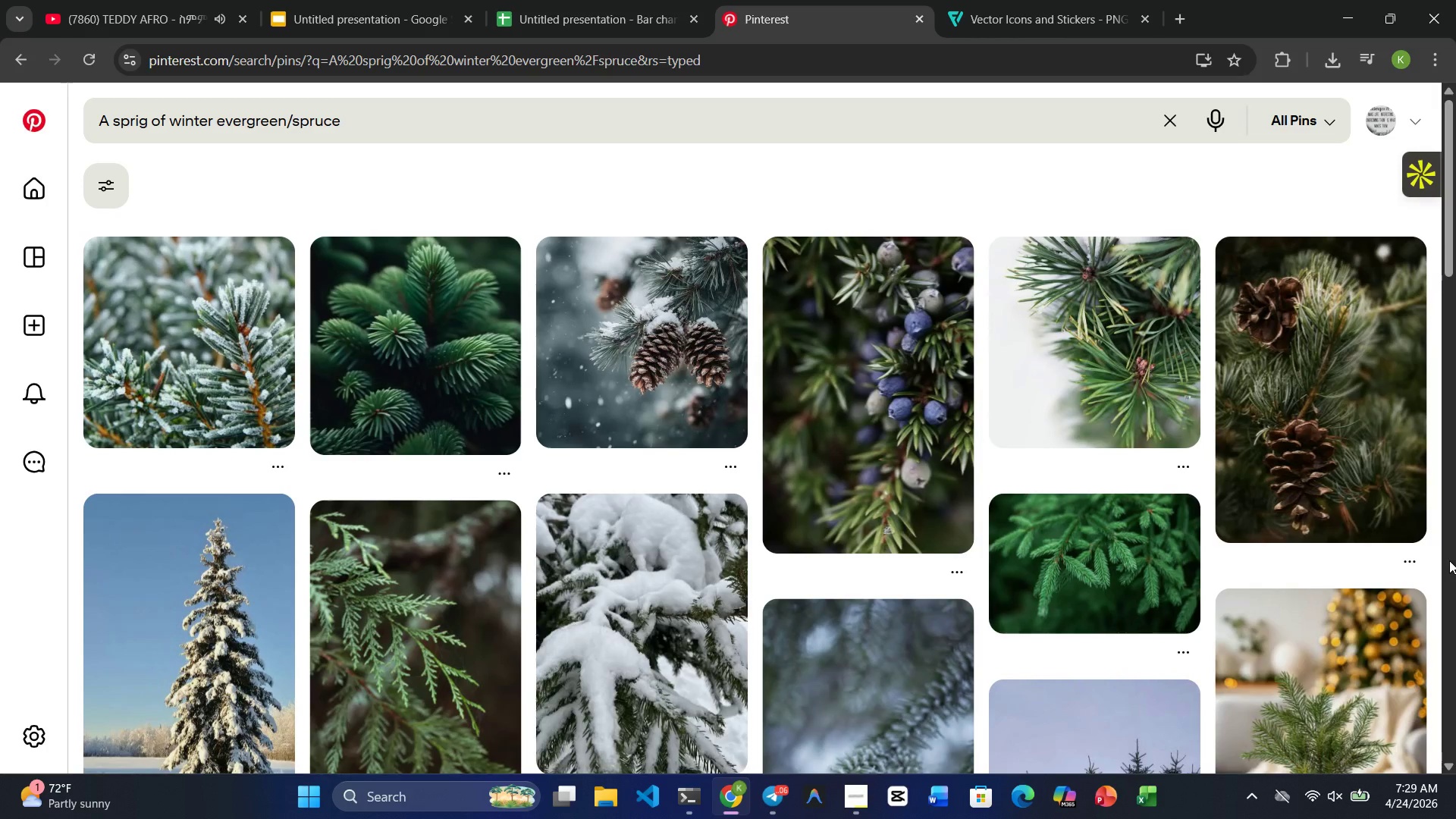 
scroll: coordinate [481, 435], scroll_direction: down, amount: 4.0
 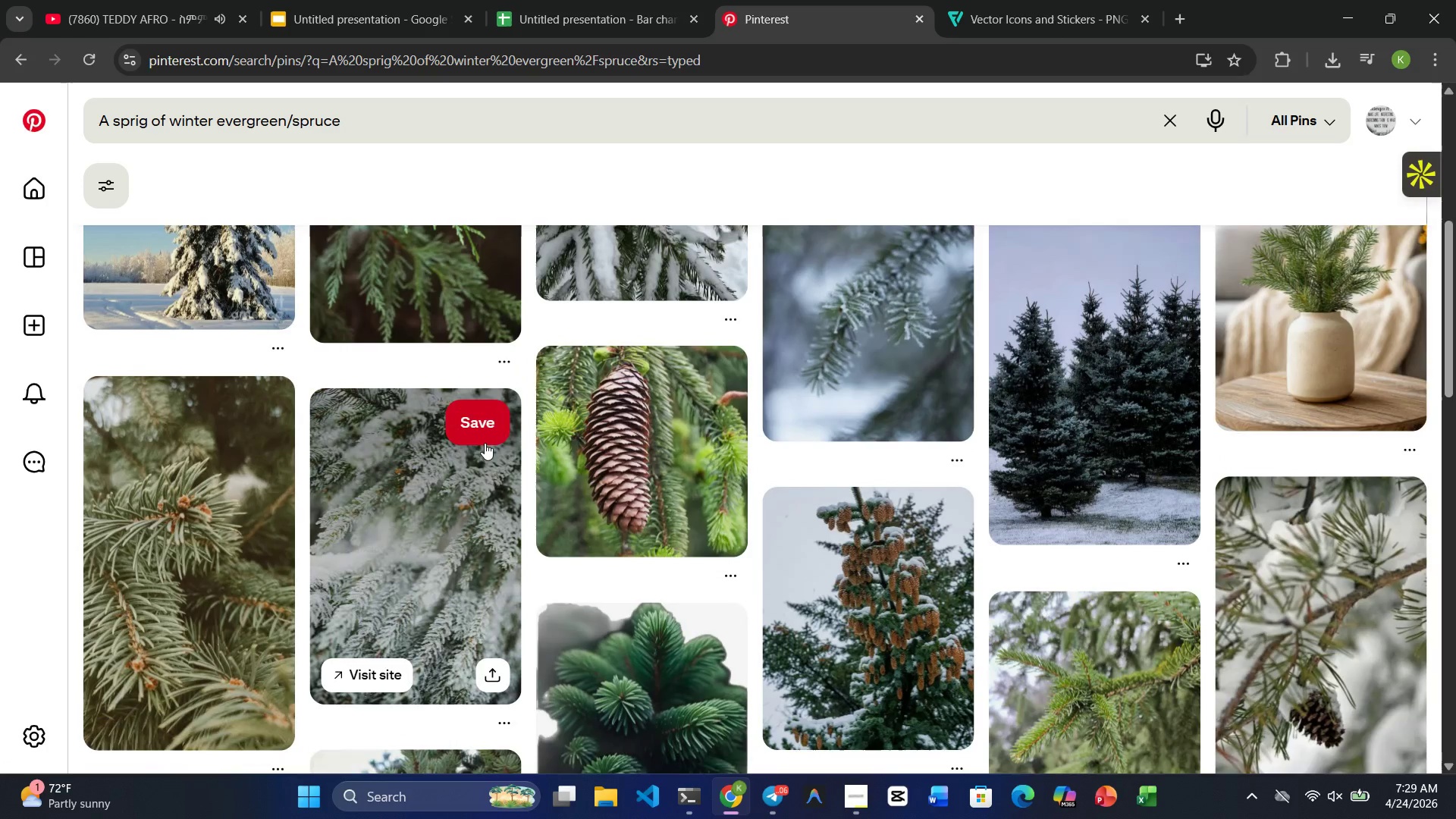 
scroll: coordinate [485, 443], scroll_direction: up, amount: 7.0
 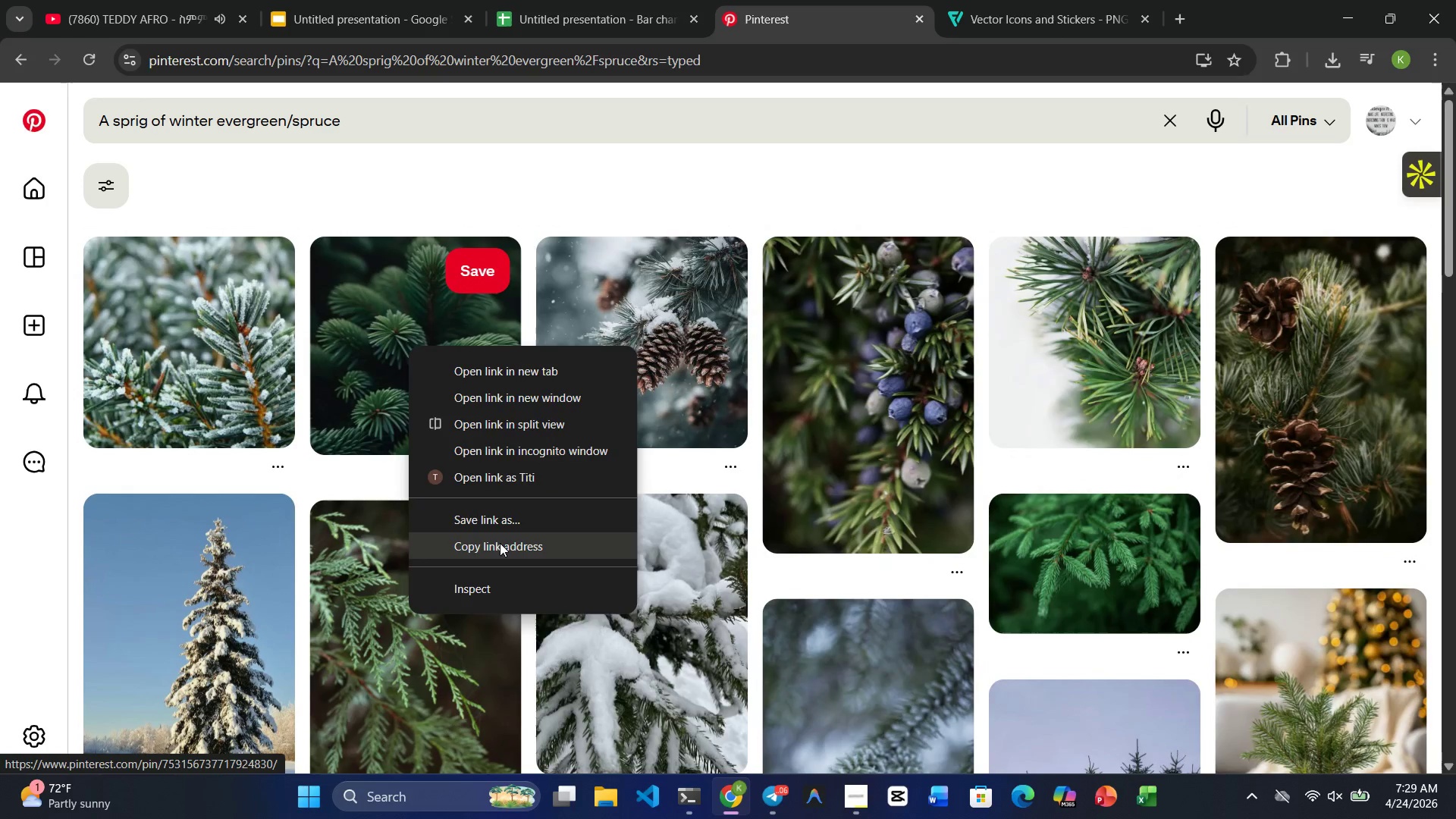 
wait(6.7)
 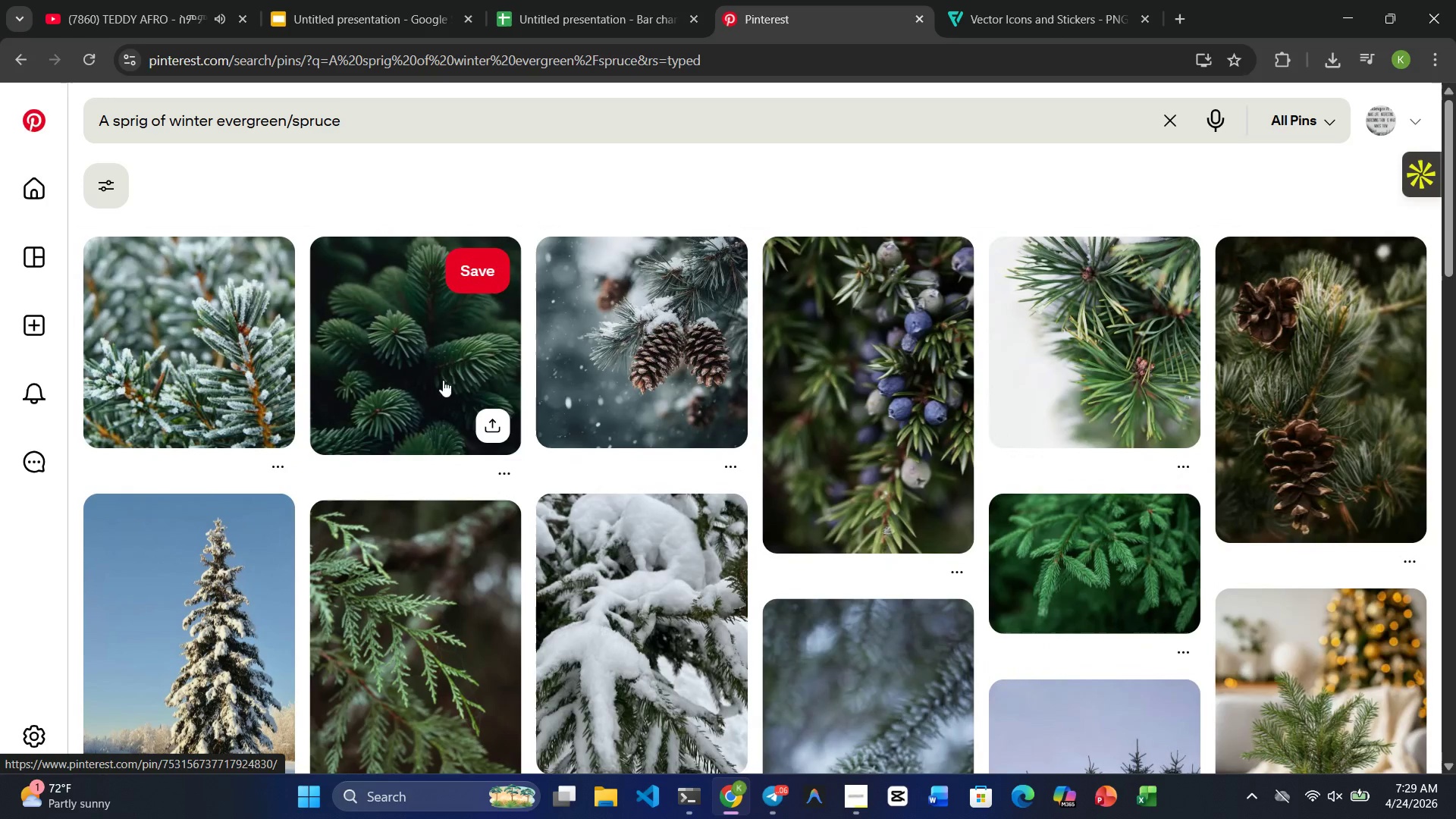 
left_click([400, 342])
 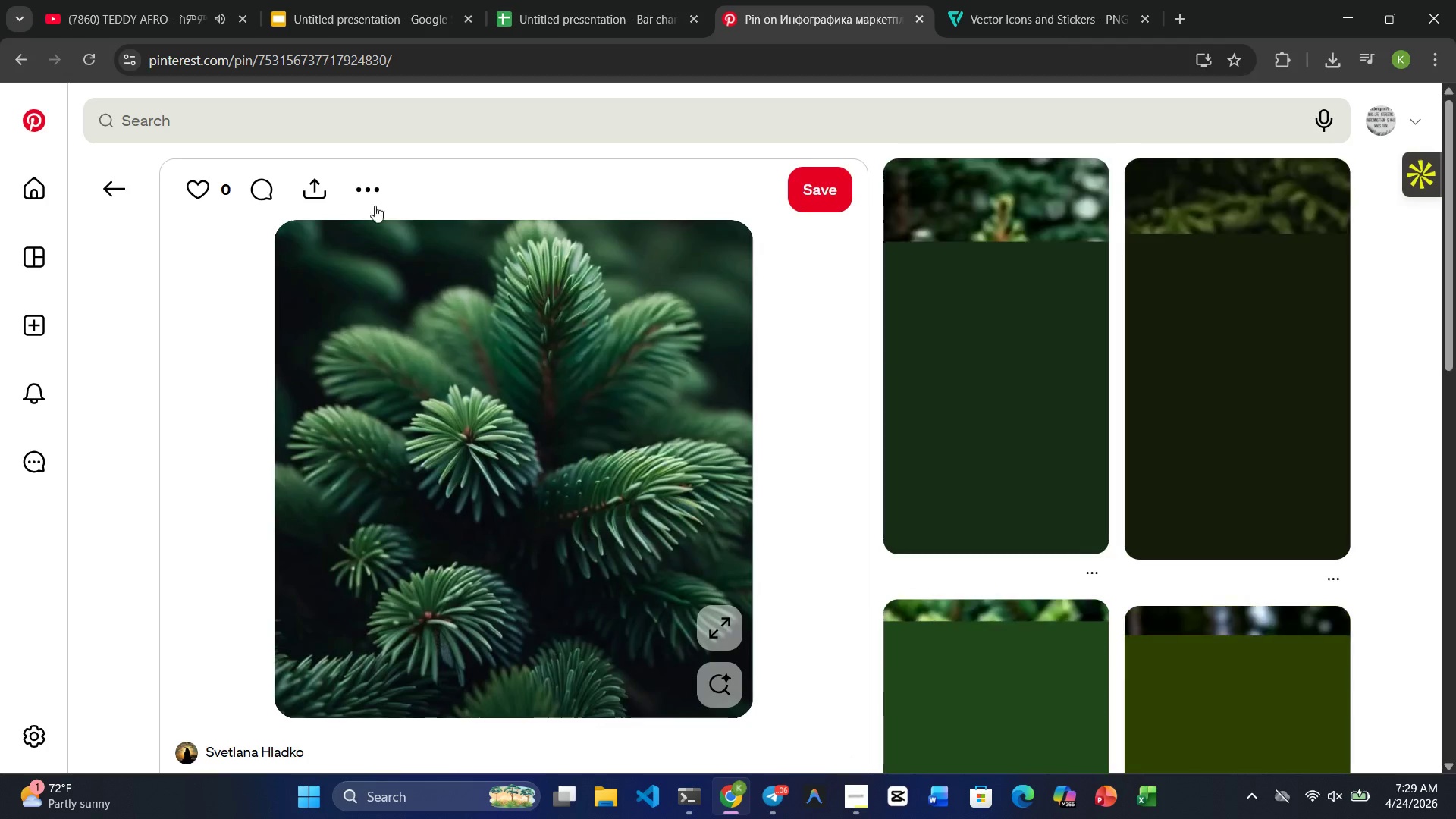 
left_click([372, 182])
 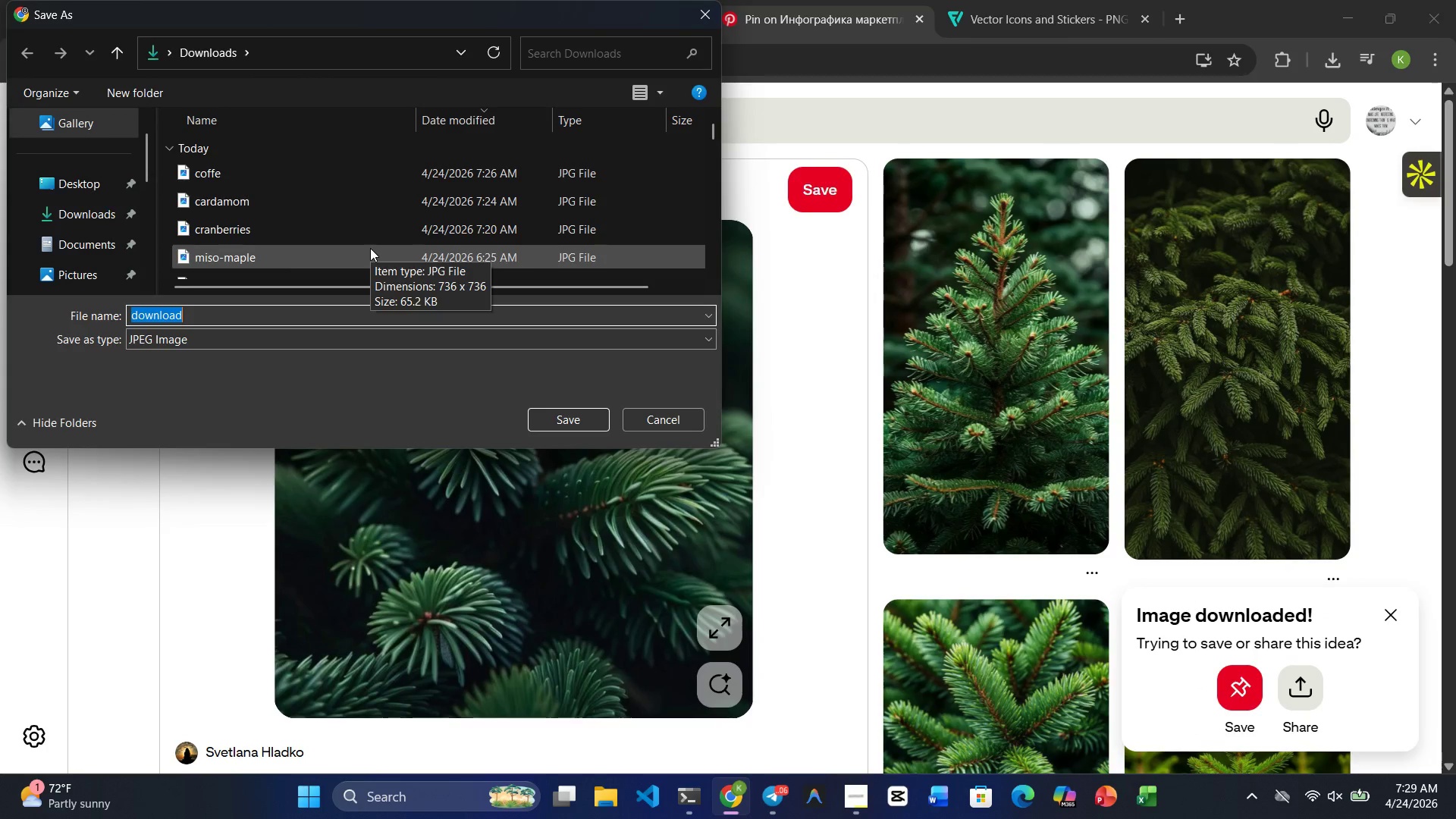 
wait(5.3)
 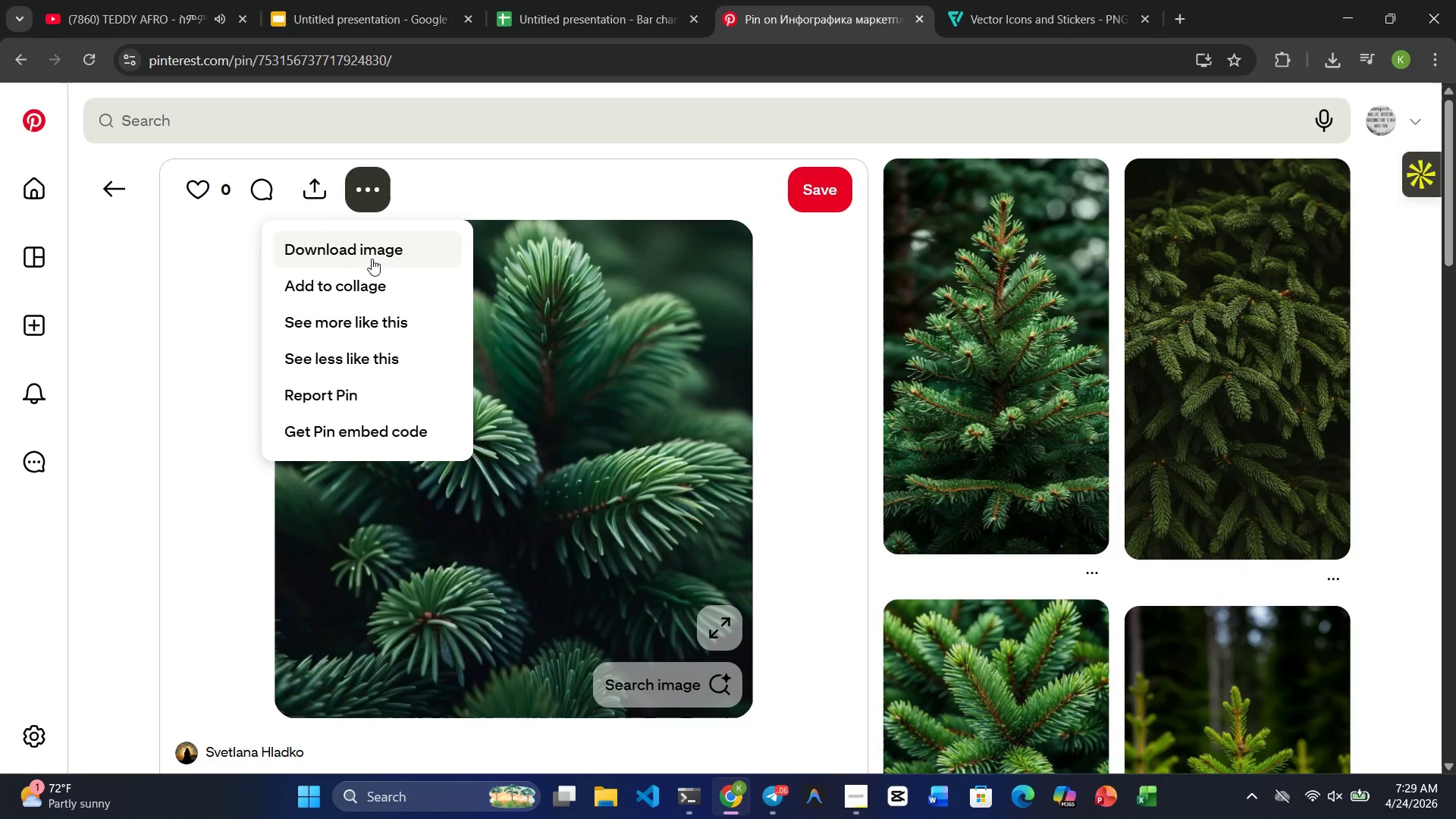 
type(spruce)
 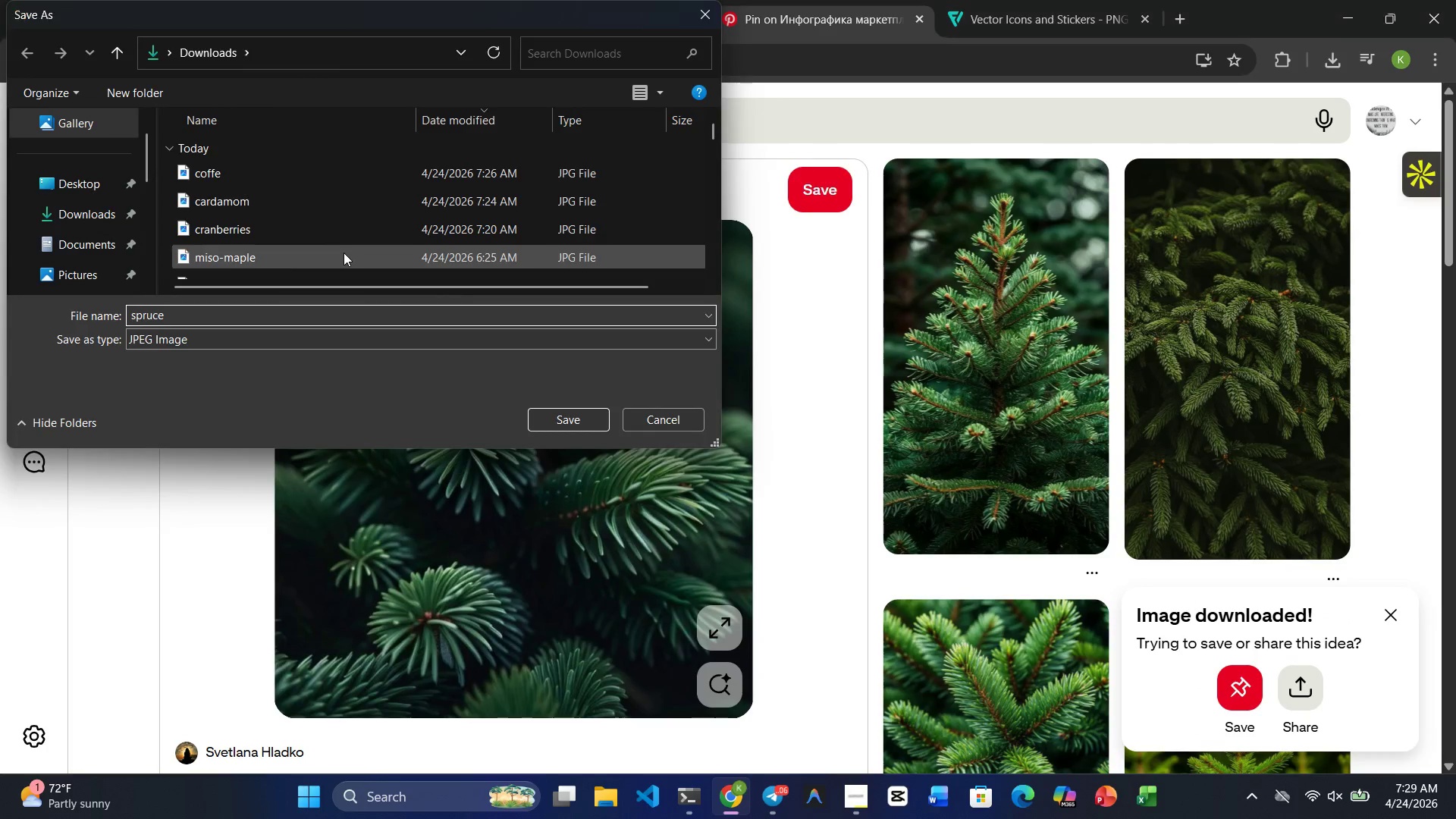 
key(Enter)
 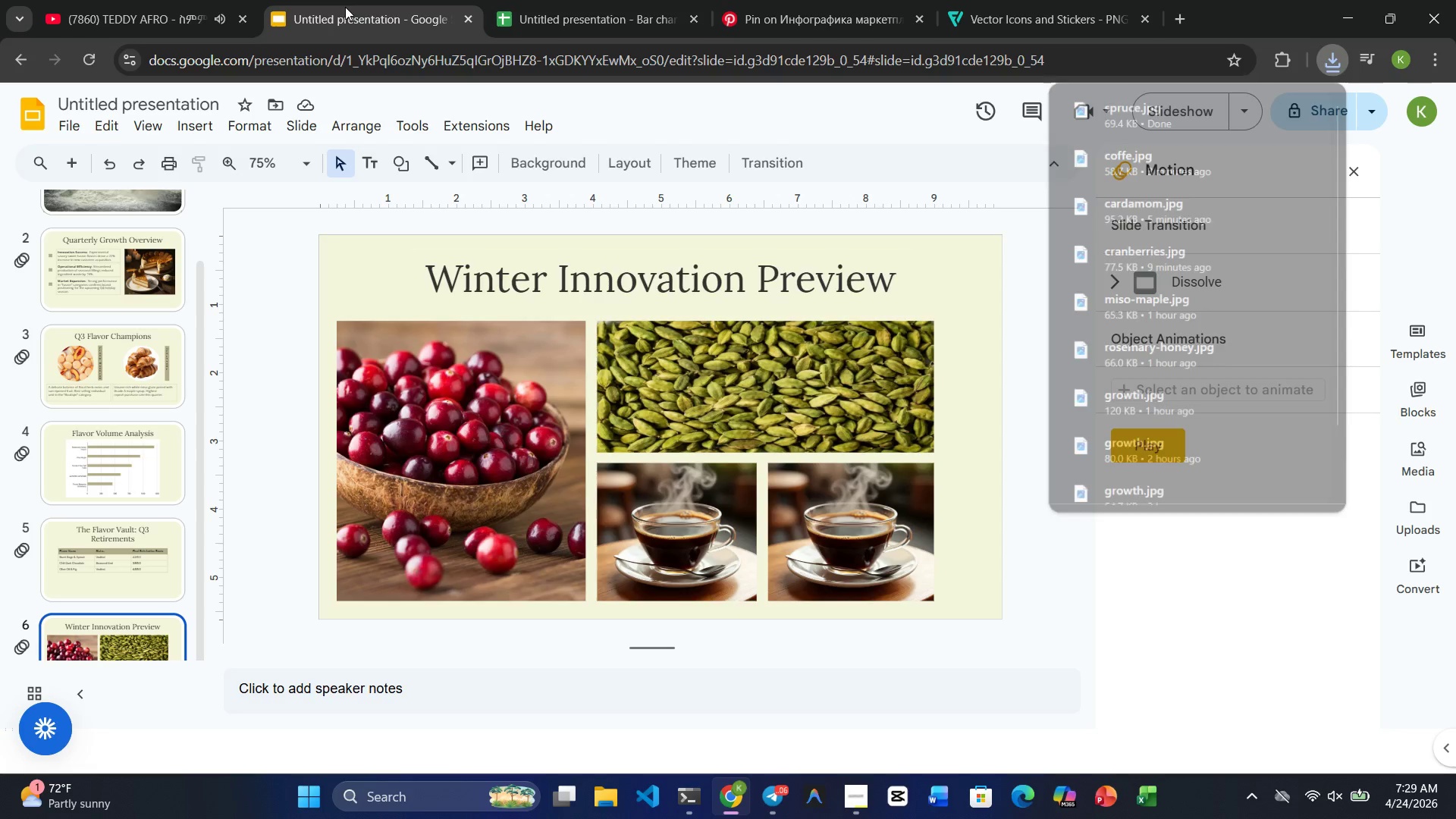 
left_click([866, 544])
 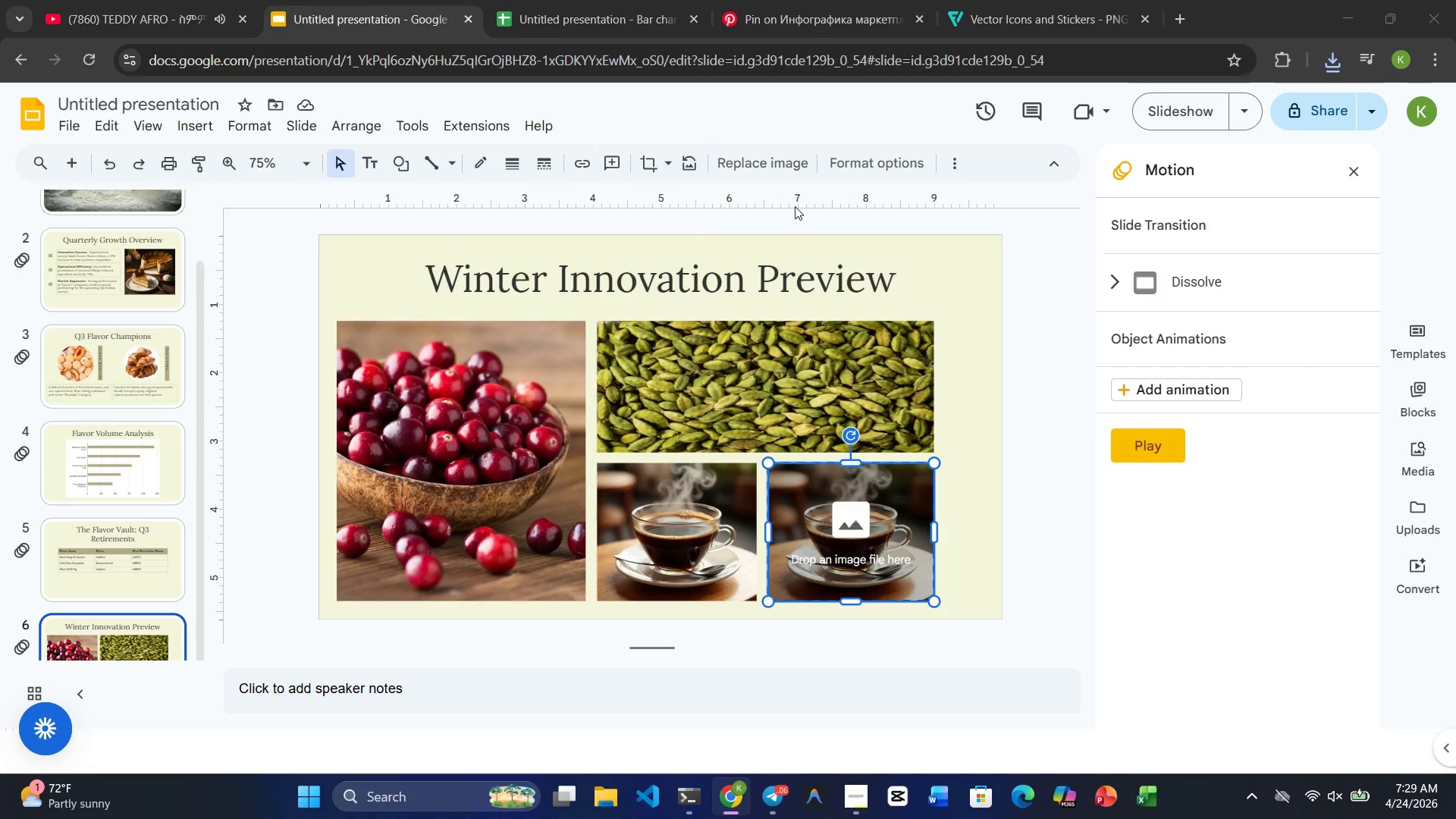 
wait(5.23)
 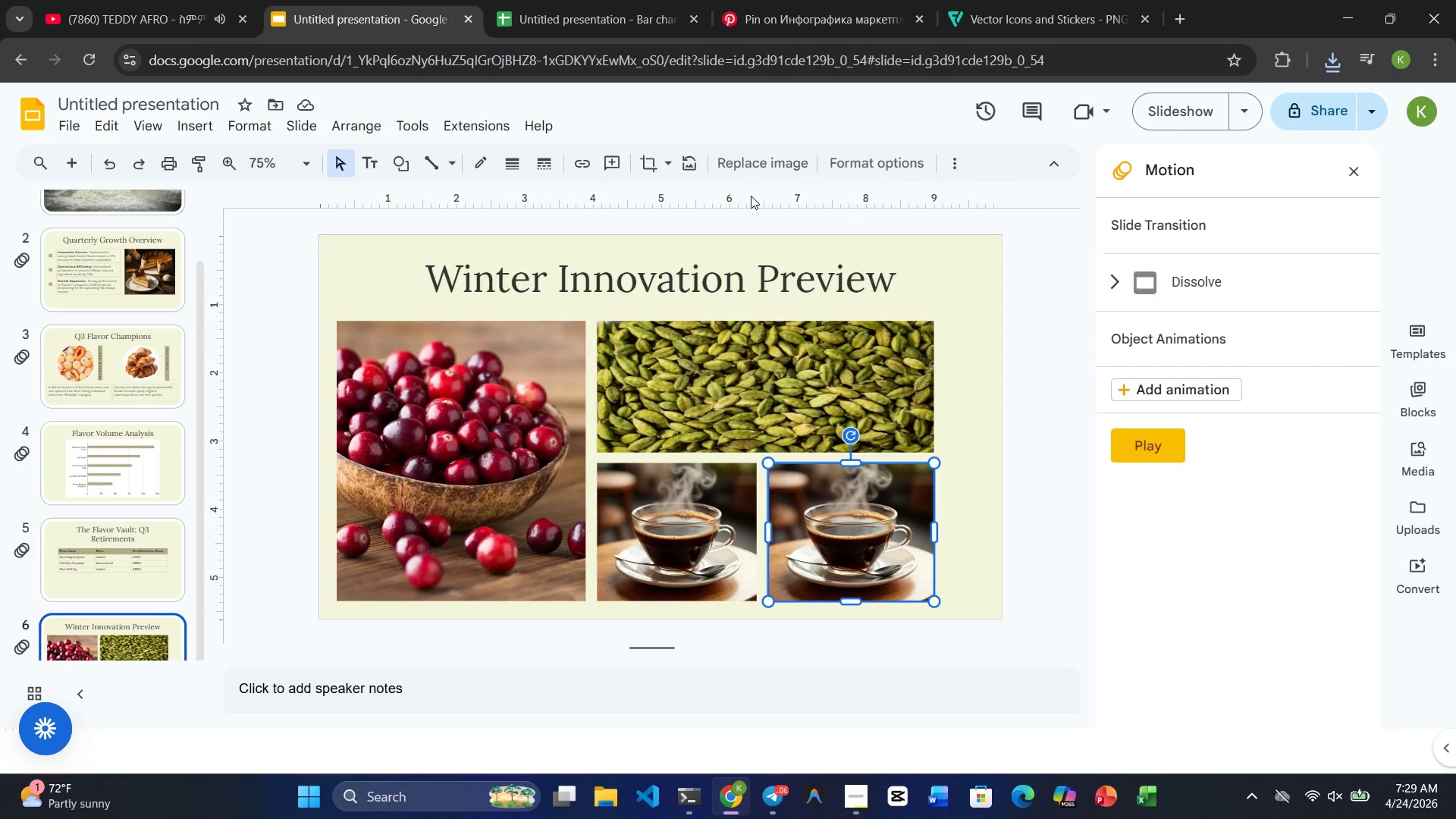 
left_click([350, 177])
 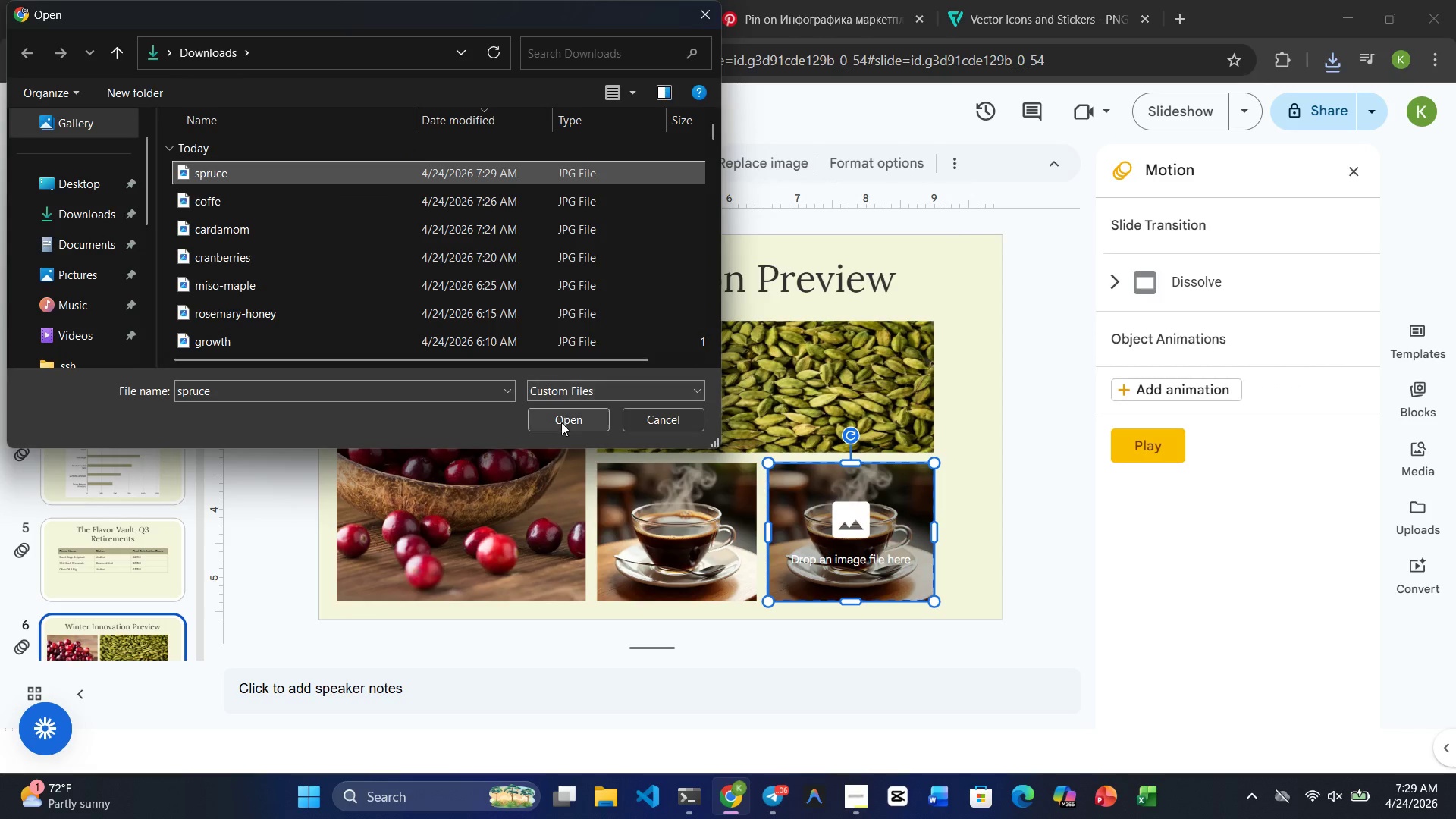 
left_click([561, 422])
 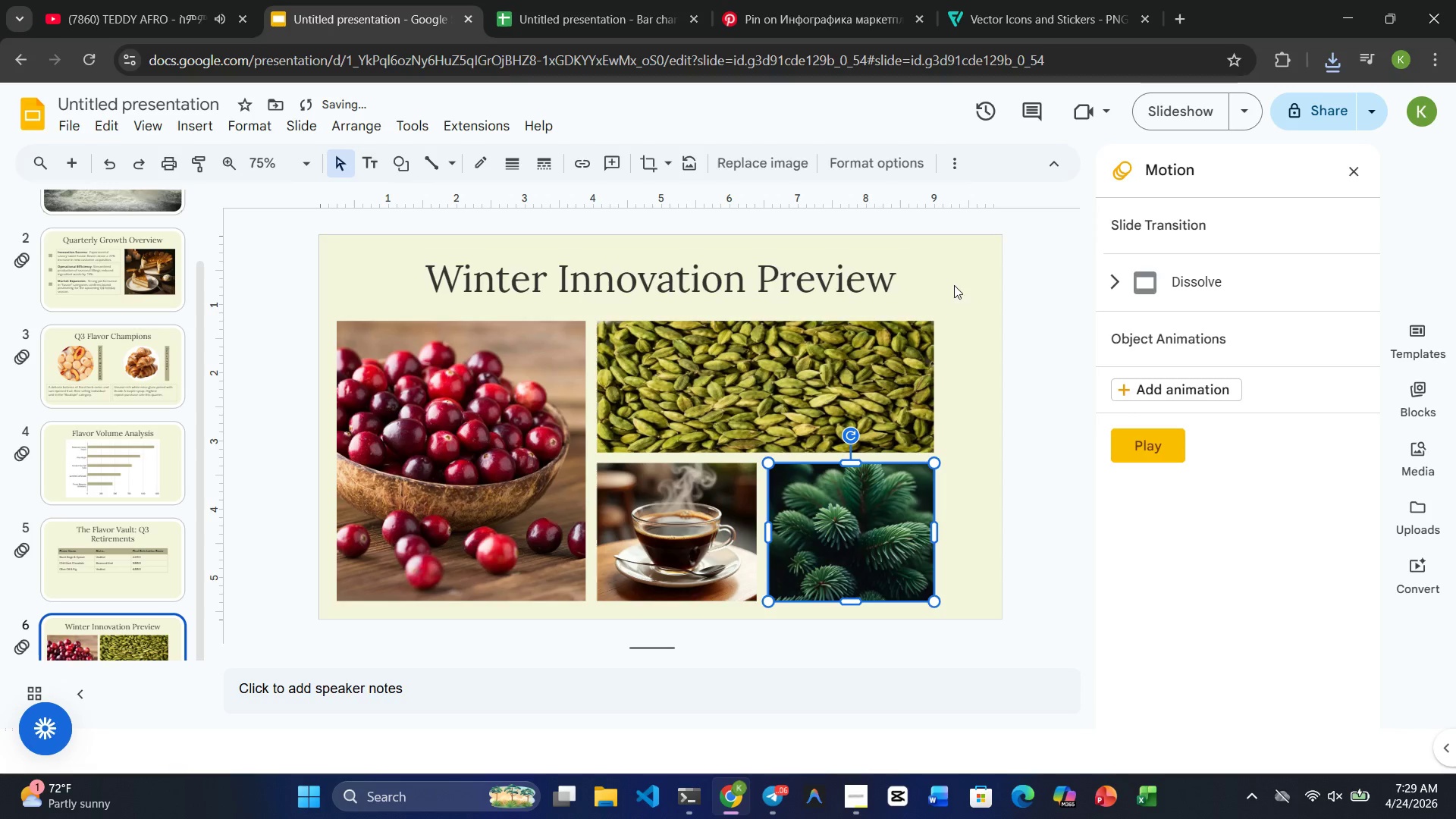 
left_click([954, 267])
 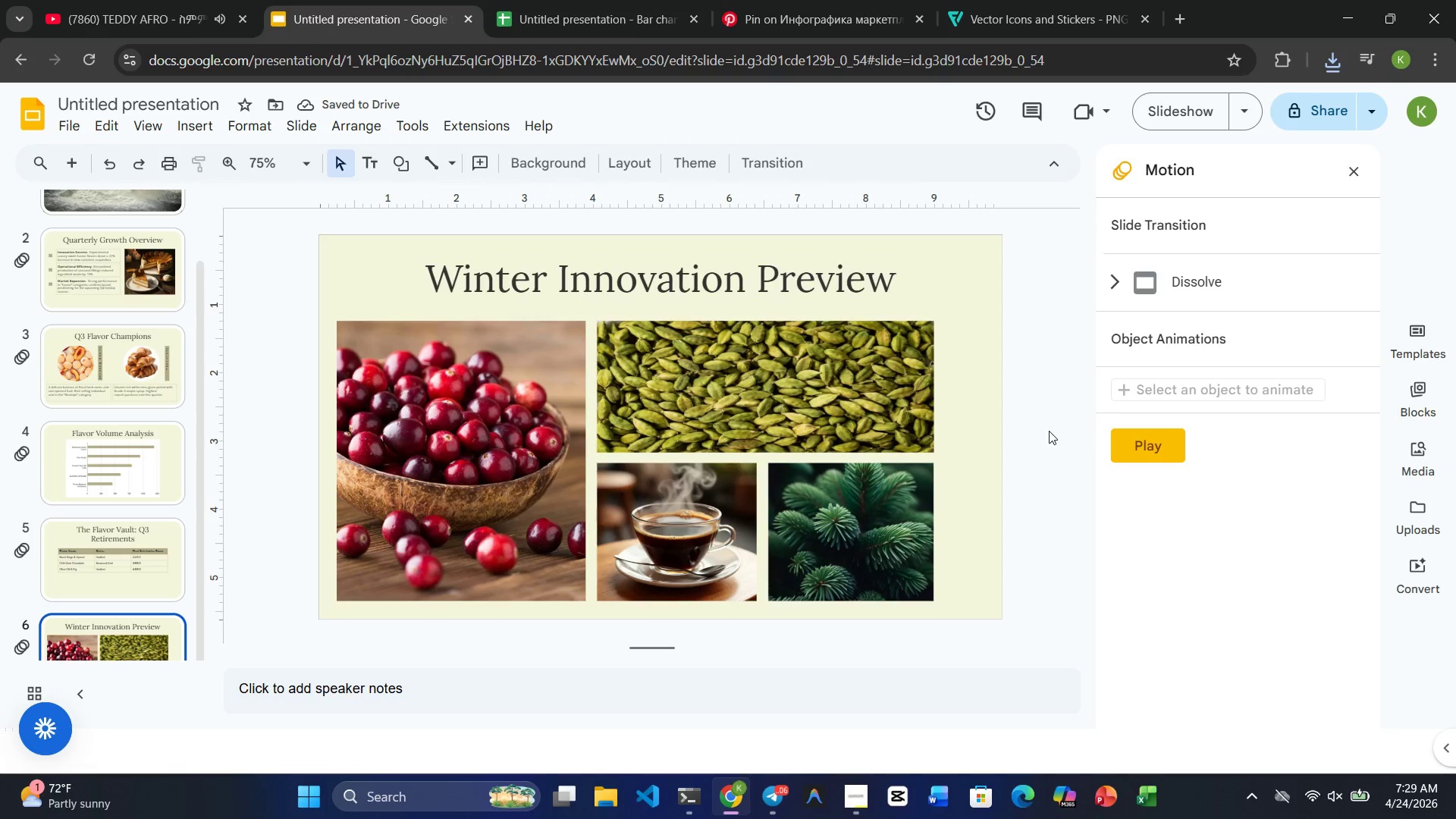 
wait(8.42)
 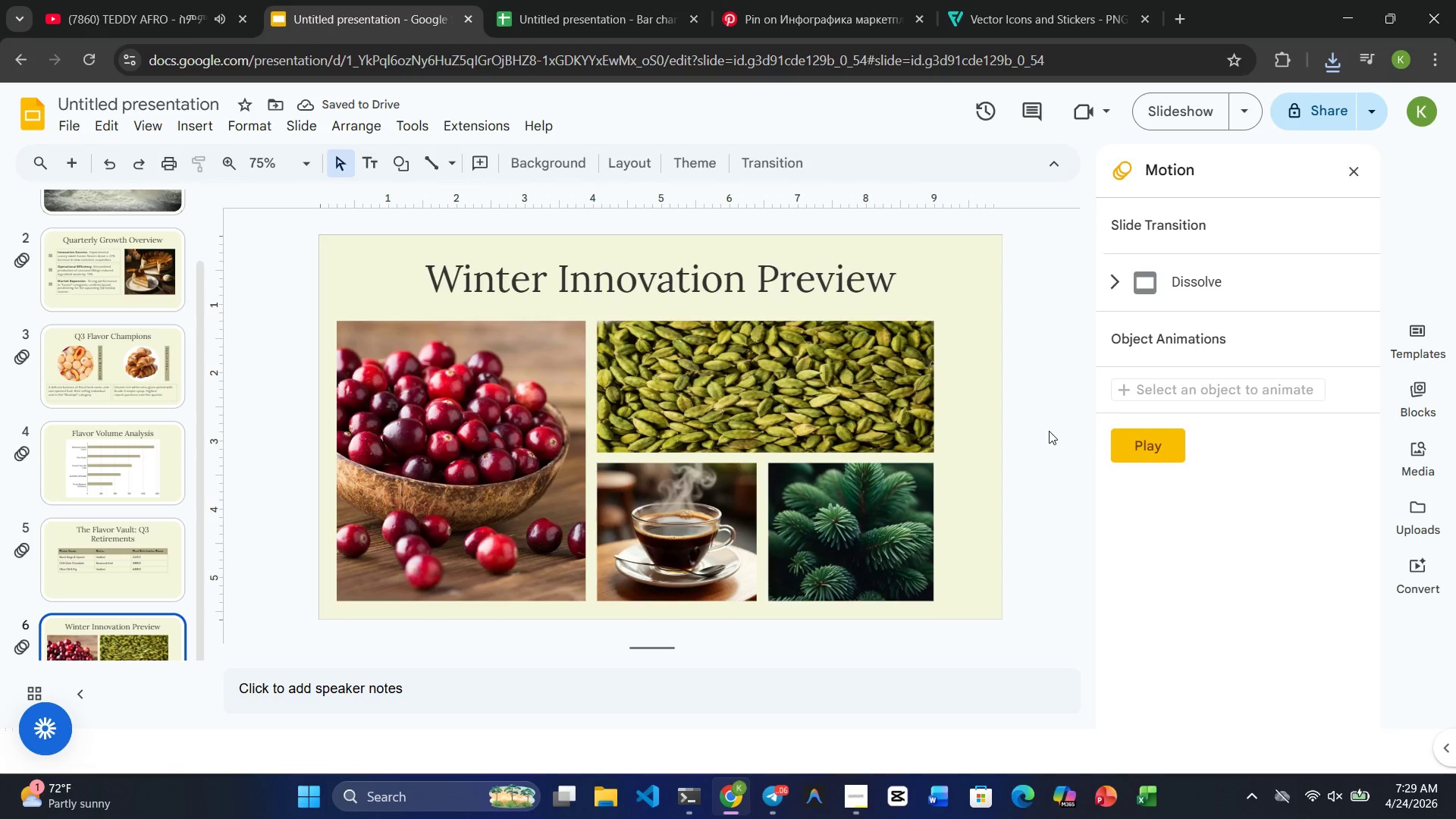 
left_click([603, 272])
 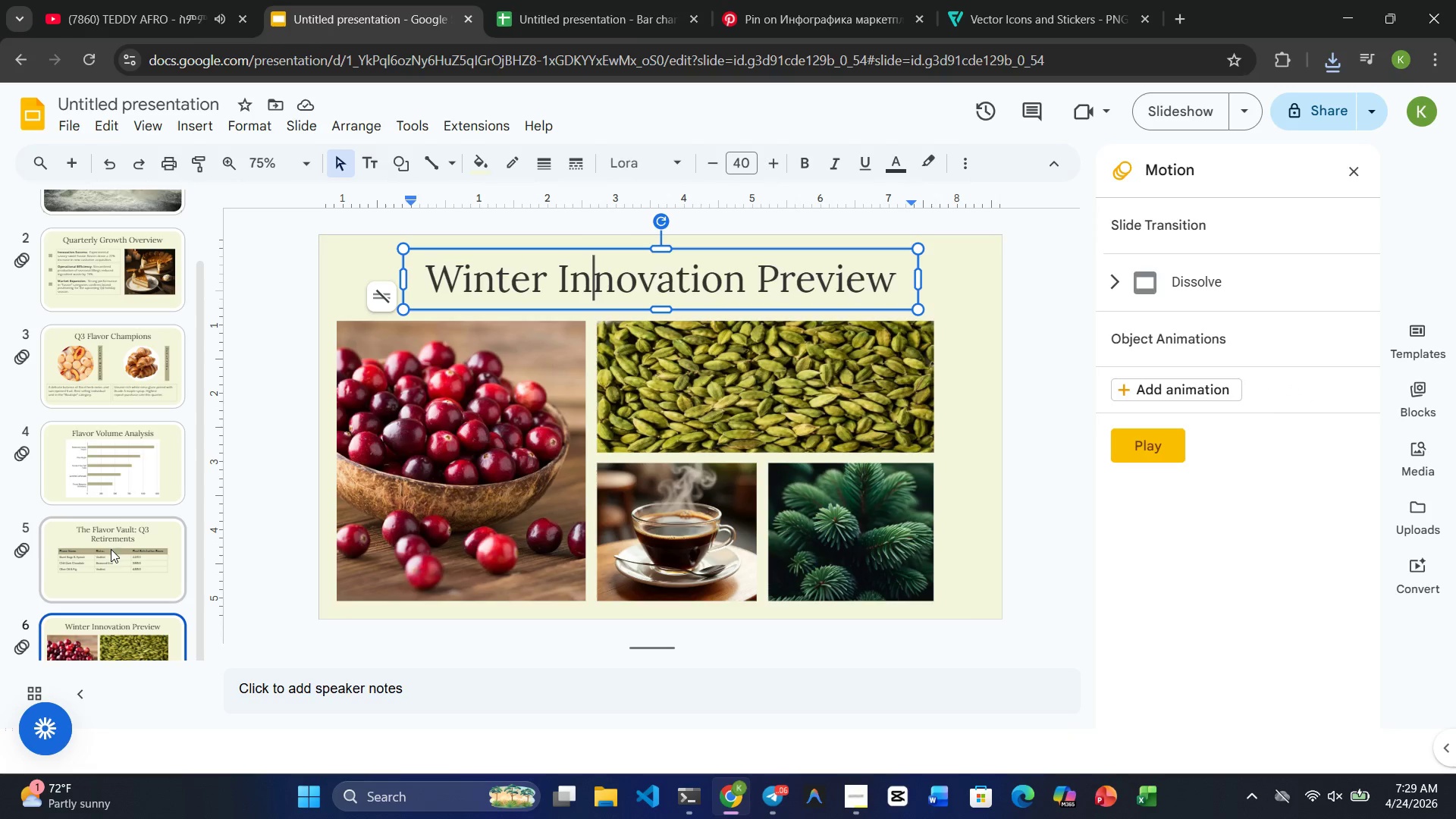 
left_click([111, 549])
 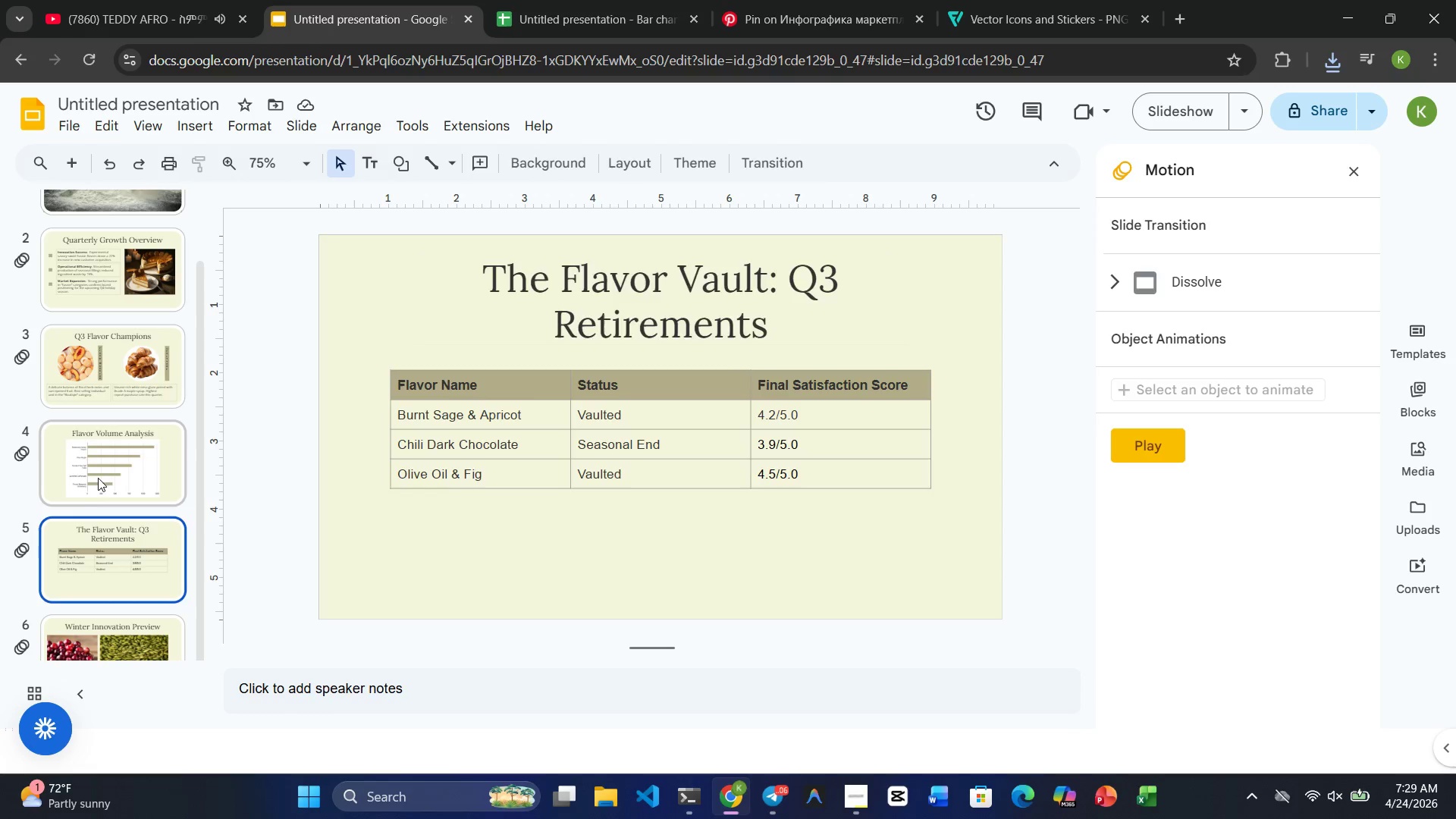 
left_click([96, 470])
 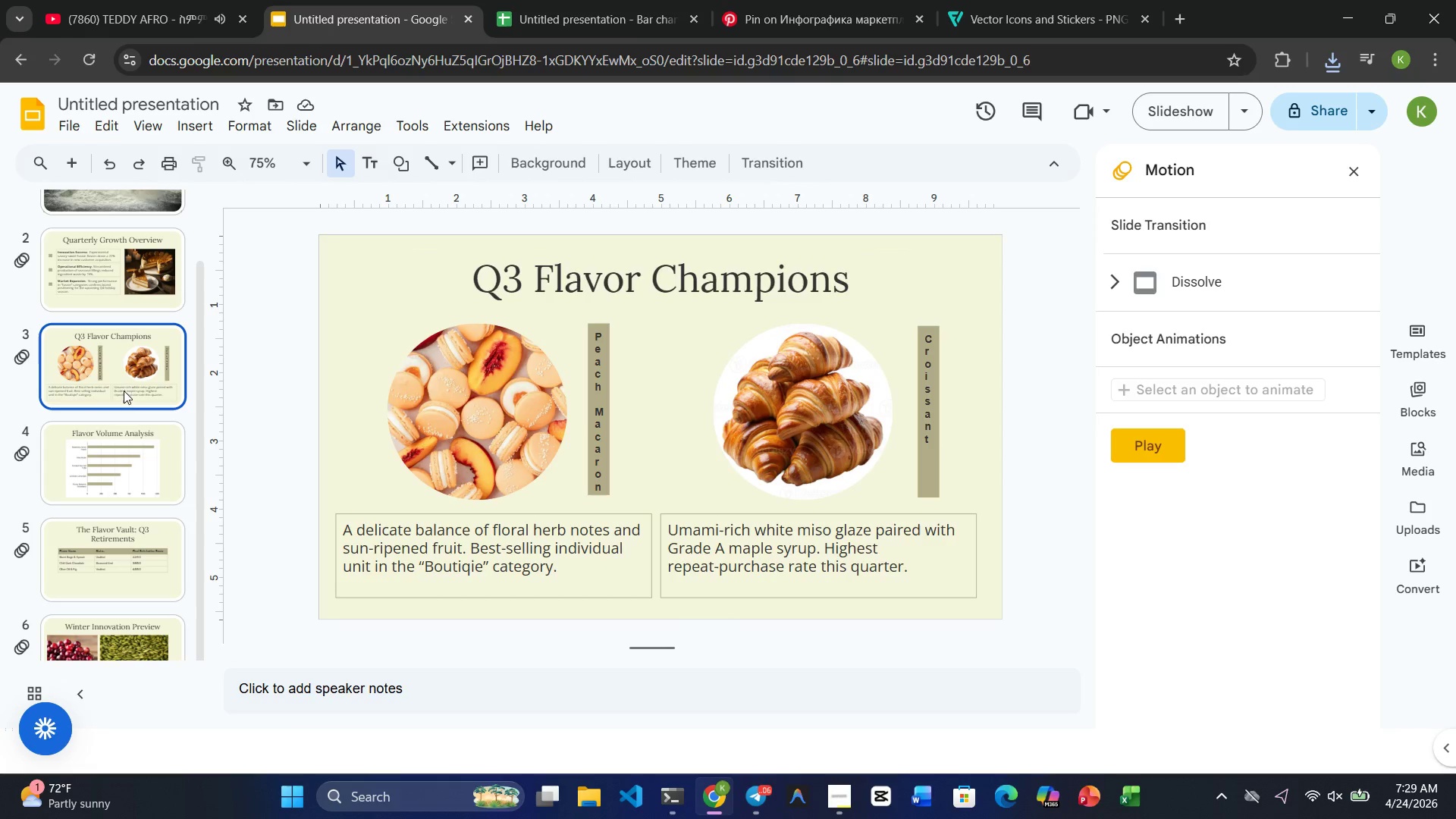 
scroll: coordinate [114, 491], scroll_direction: up, amount: 2.0
 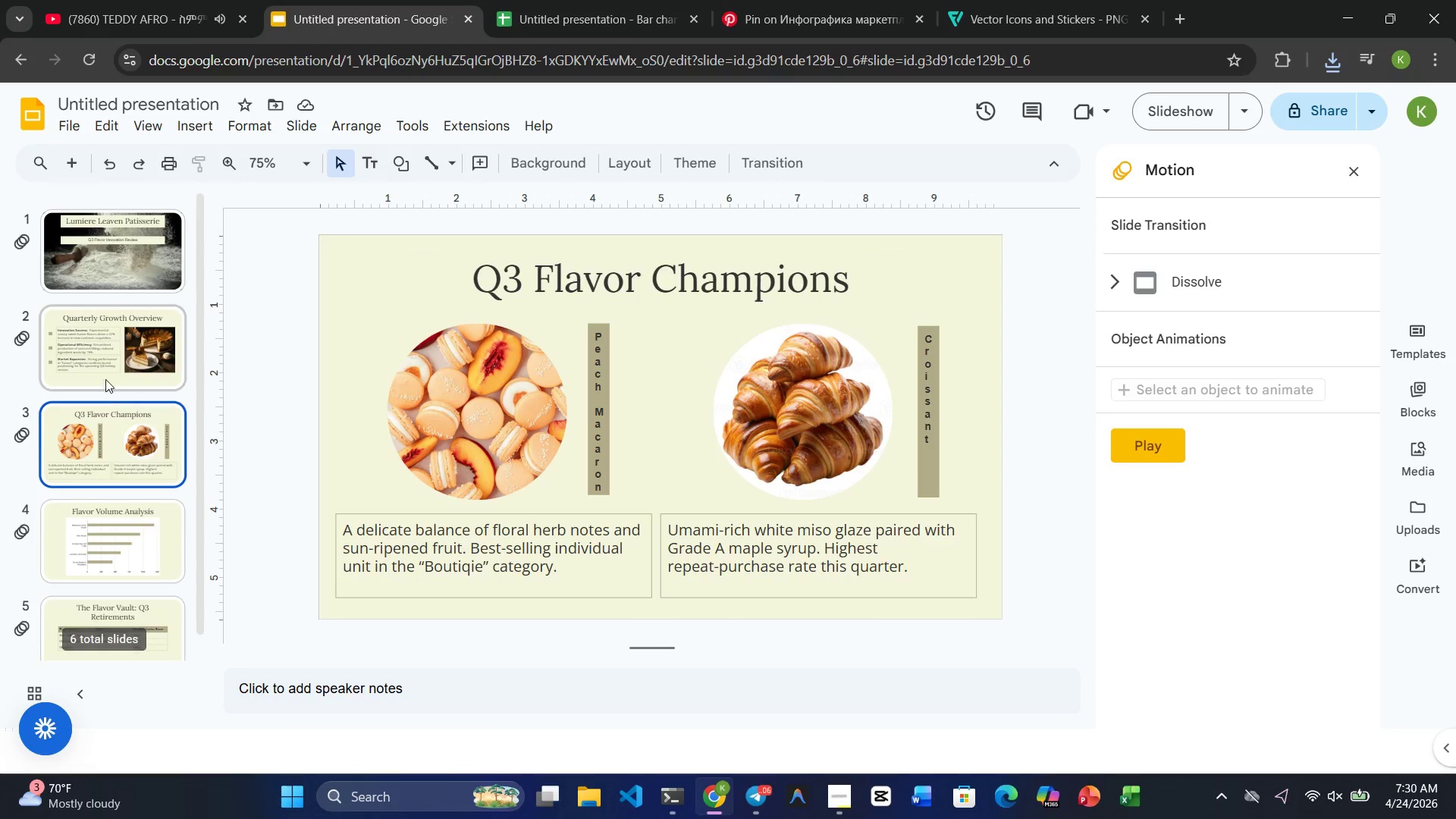 
left_click([99, 372])
 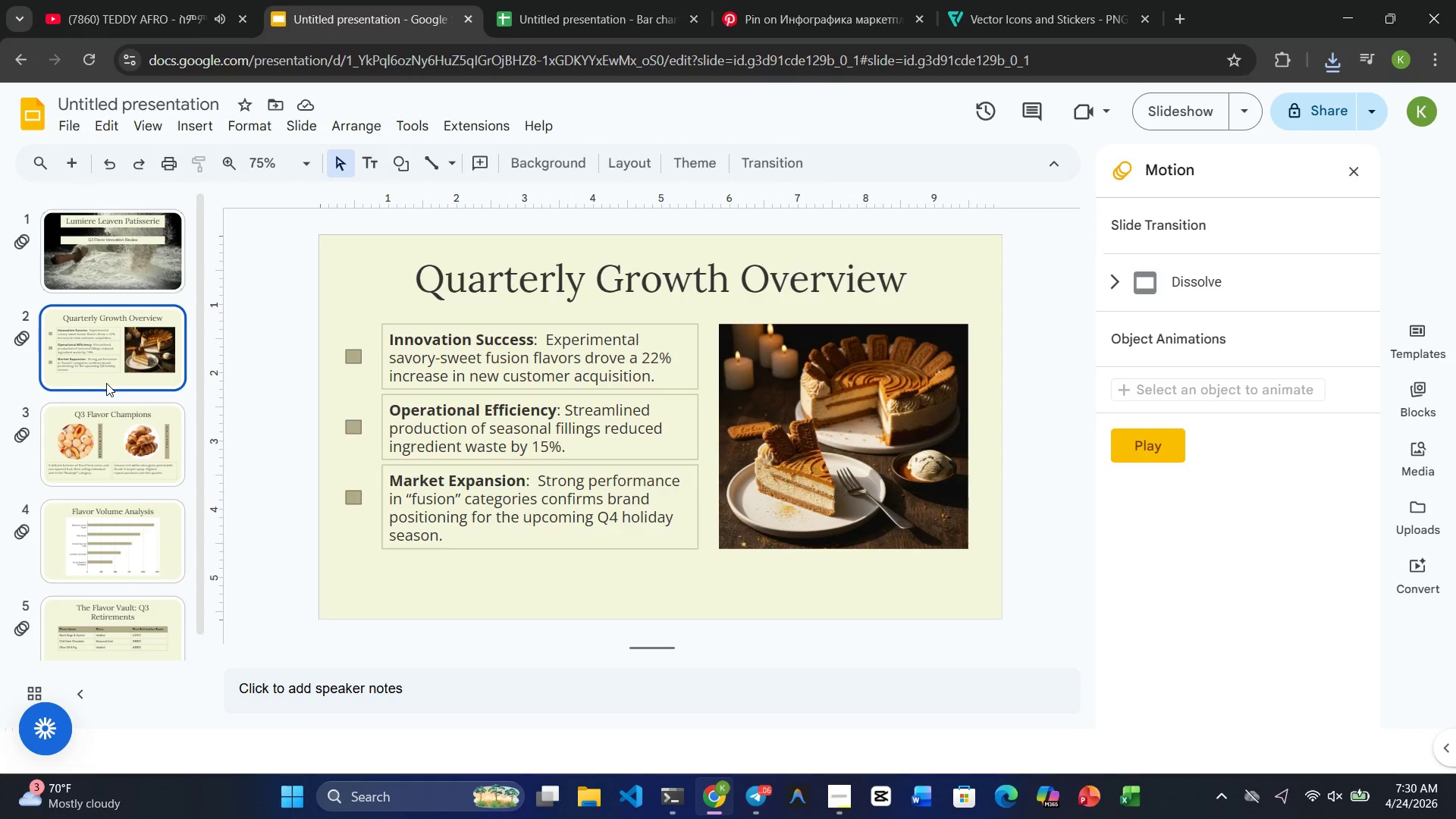 
scroll: coordinate [141, 549], scroll_direction: up, amount: 10.0
 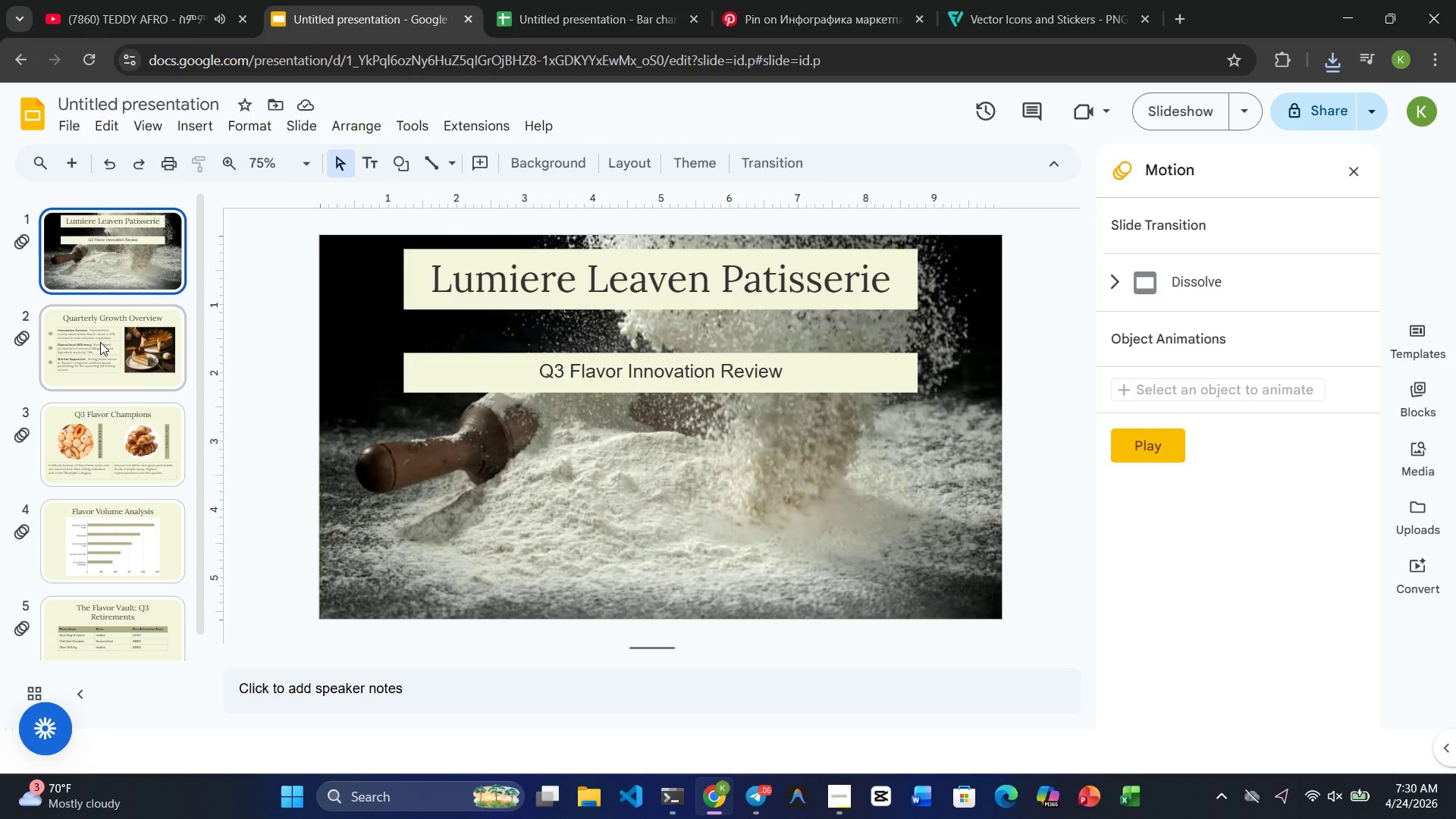 
left_click([100, 342])
 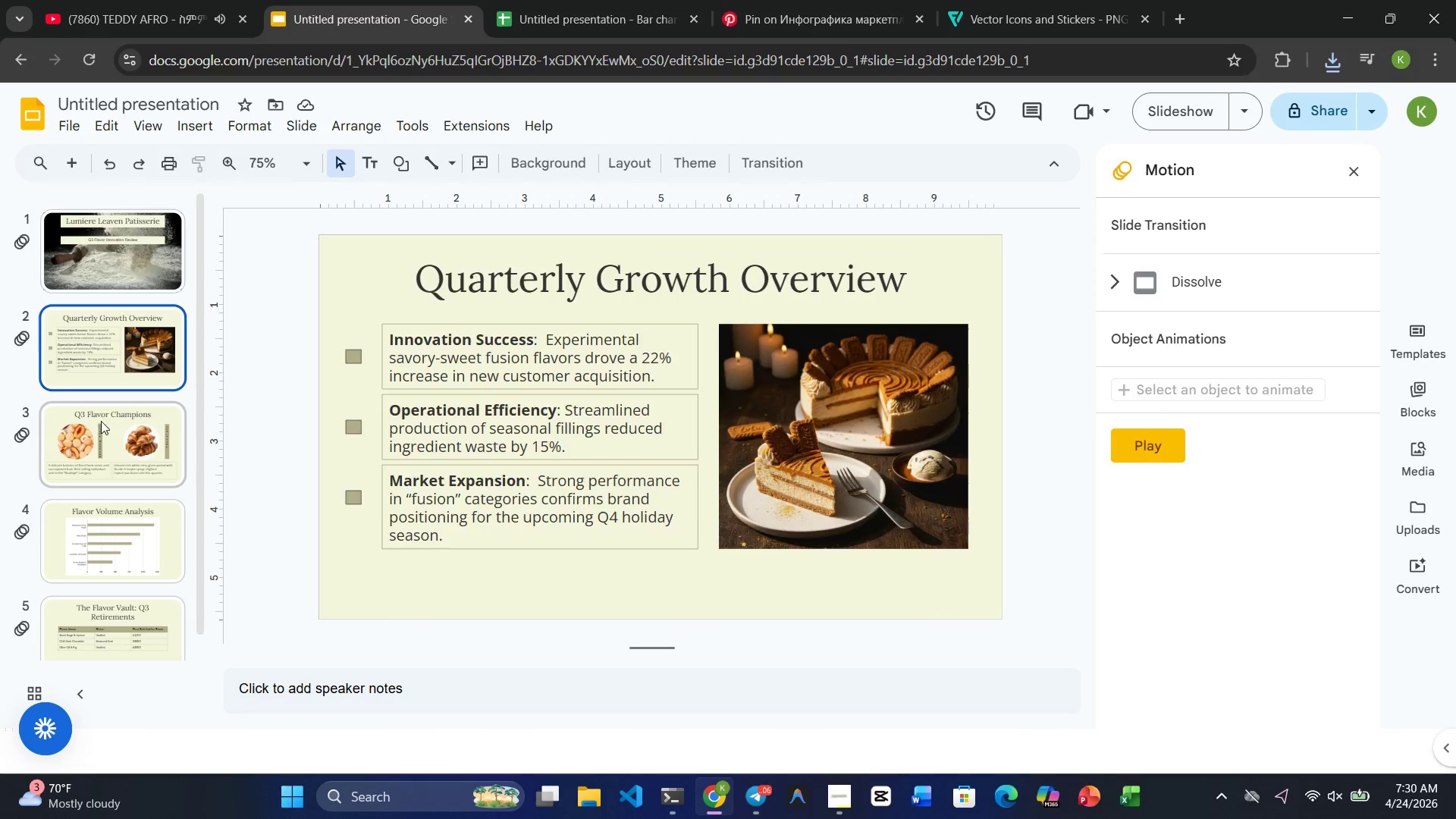 
left_click([101, 426])
 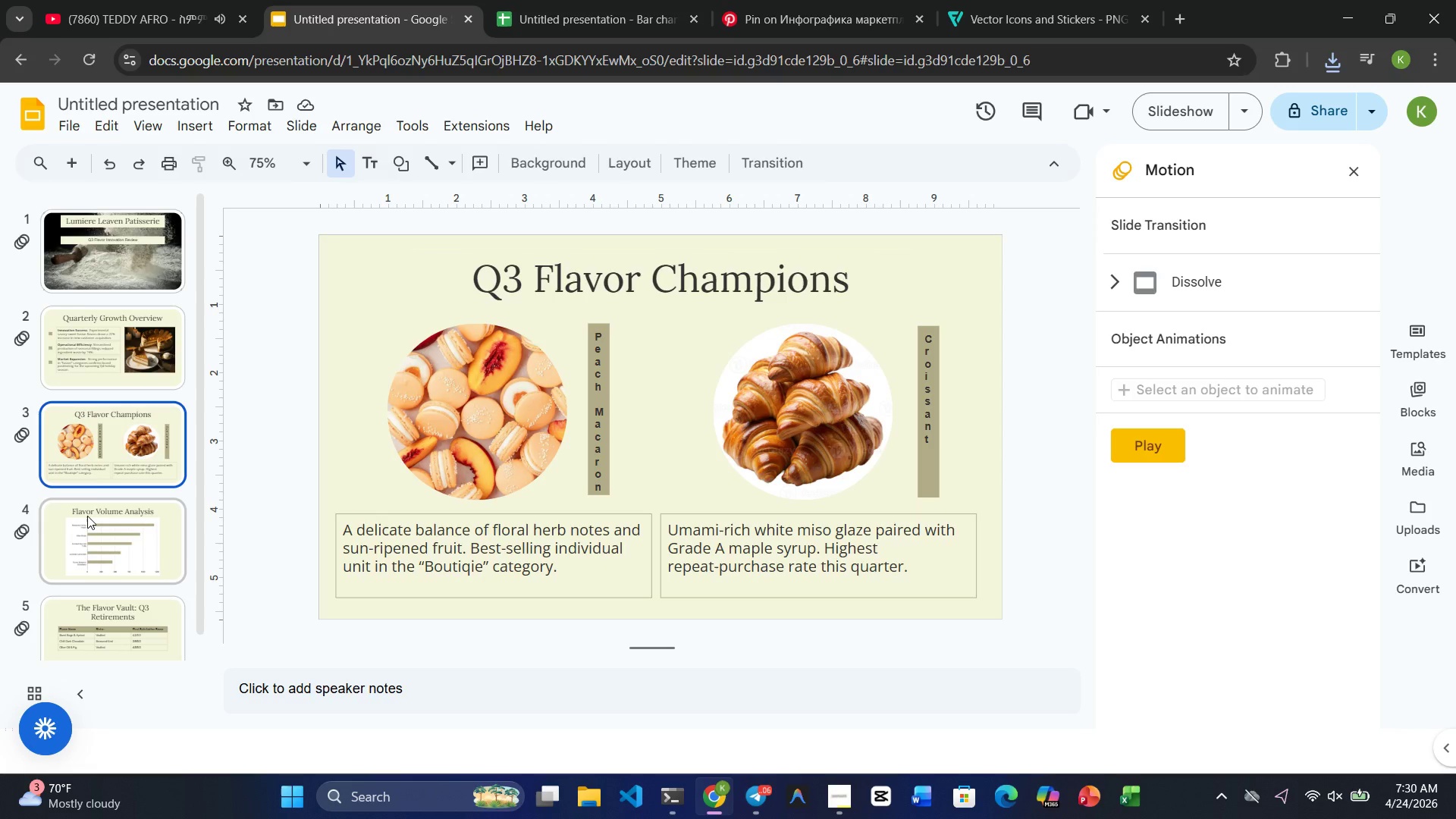 
left_click([87, 516])
 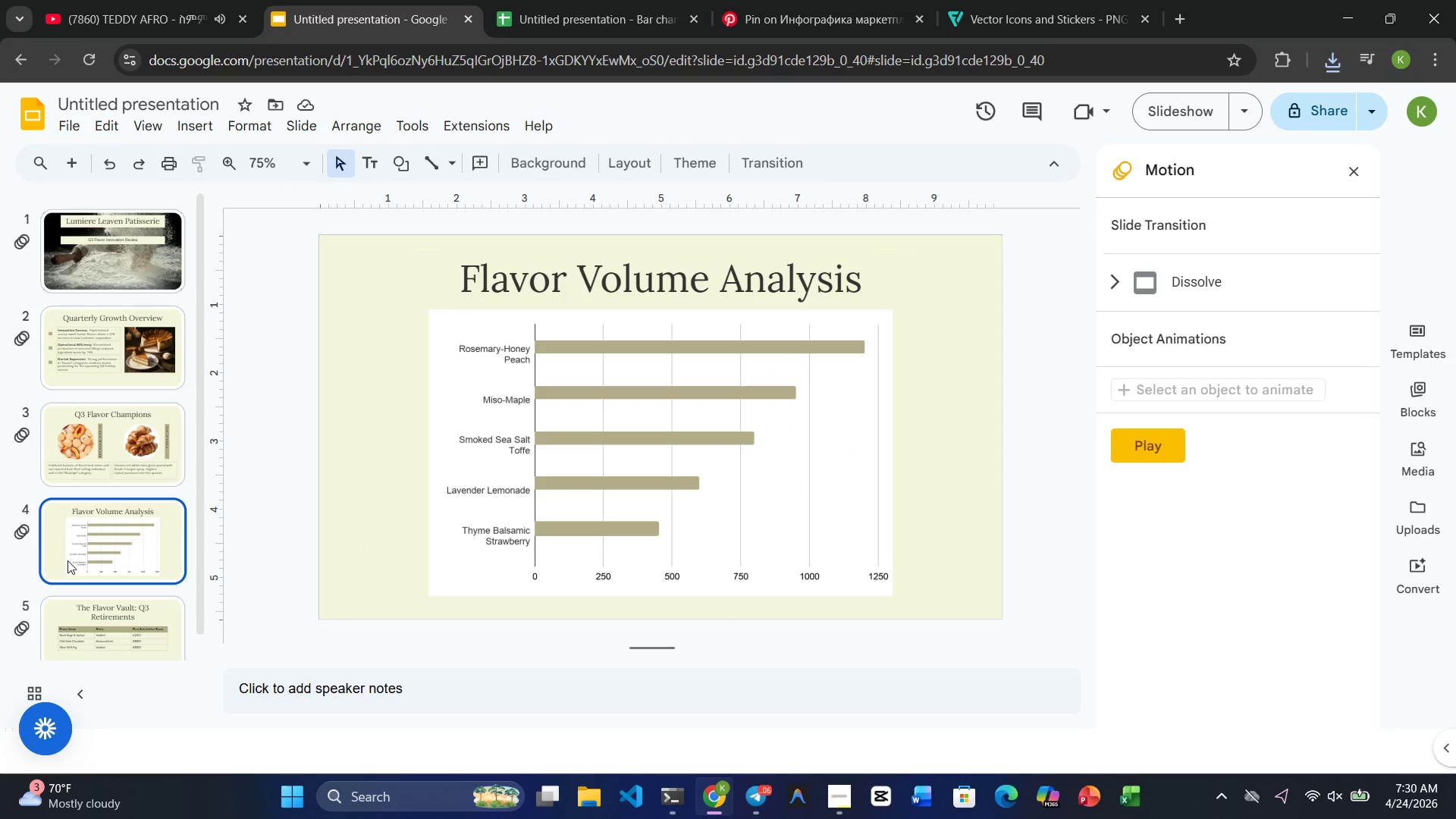 
scroll: coordinate [67, 560], scroll_direction: down, amount: 1.0
 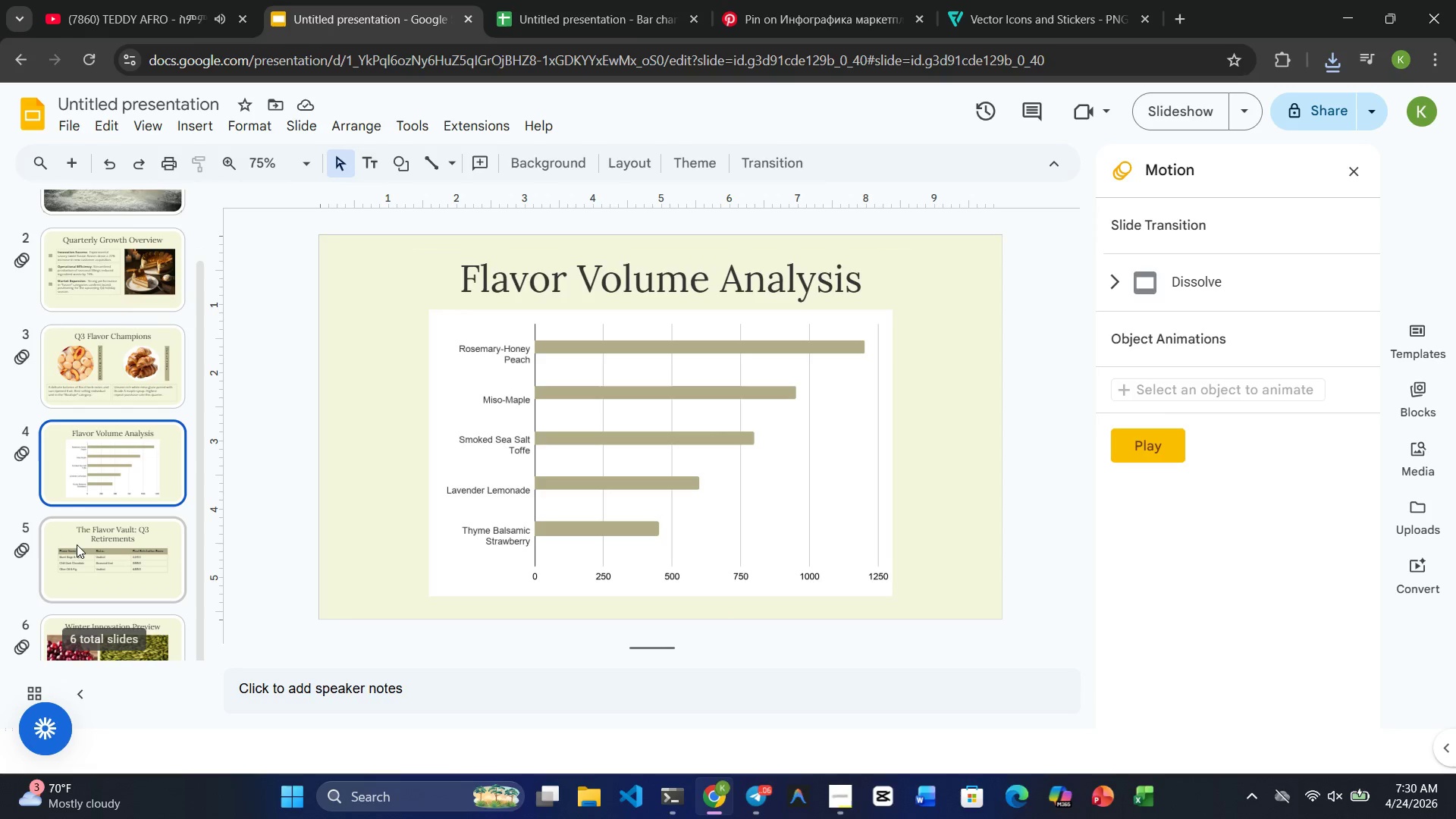 
left_click([81, 544])
 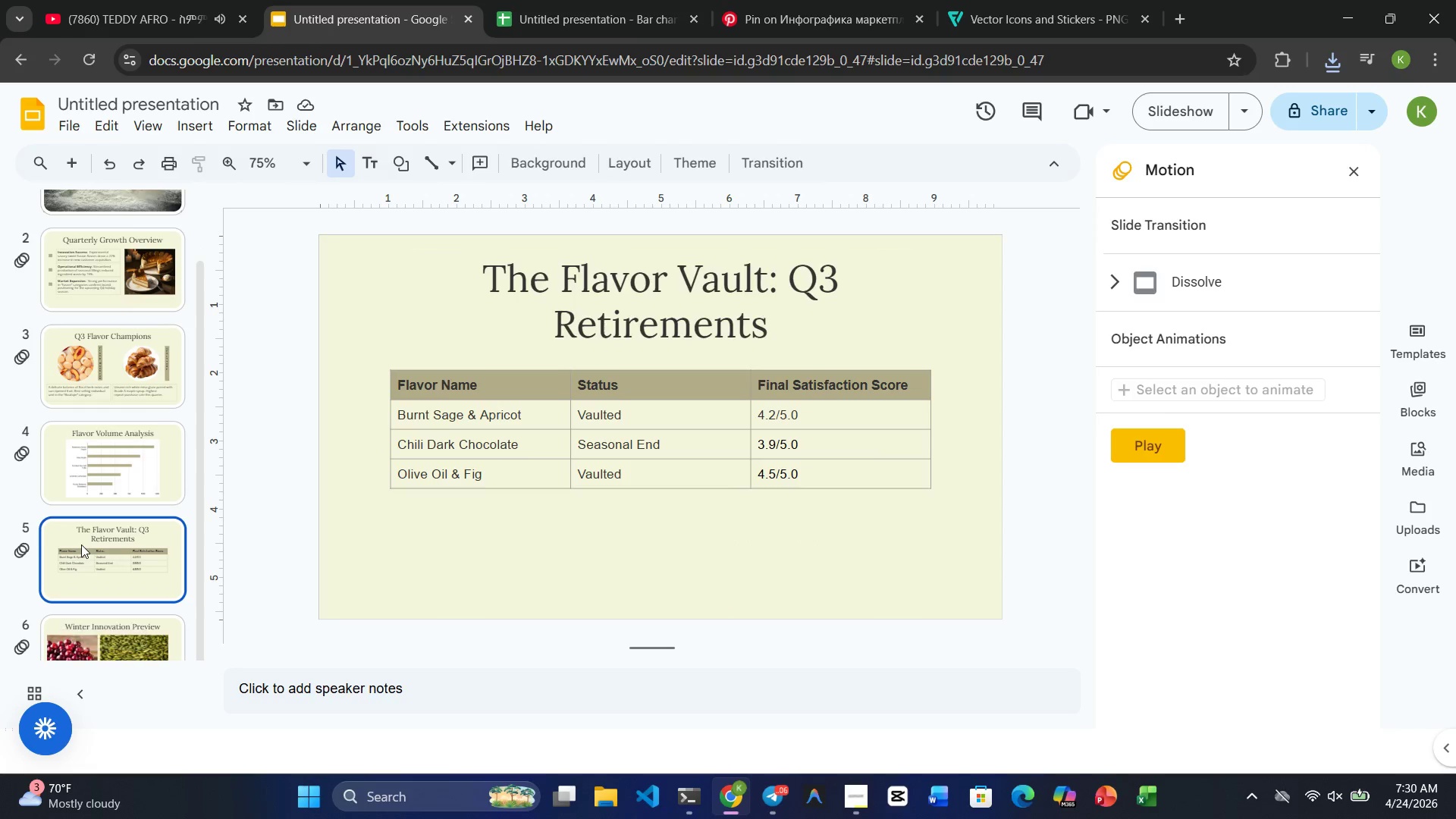 
scroll: coordinate [80, 543], scroll_direction: down, amount: 2.0
 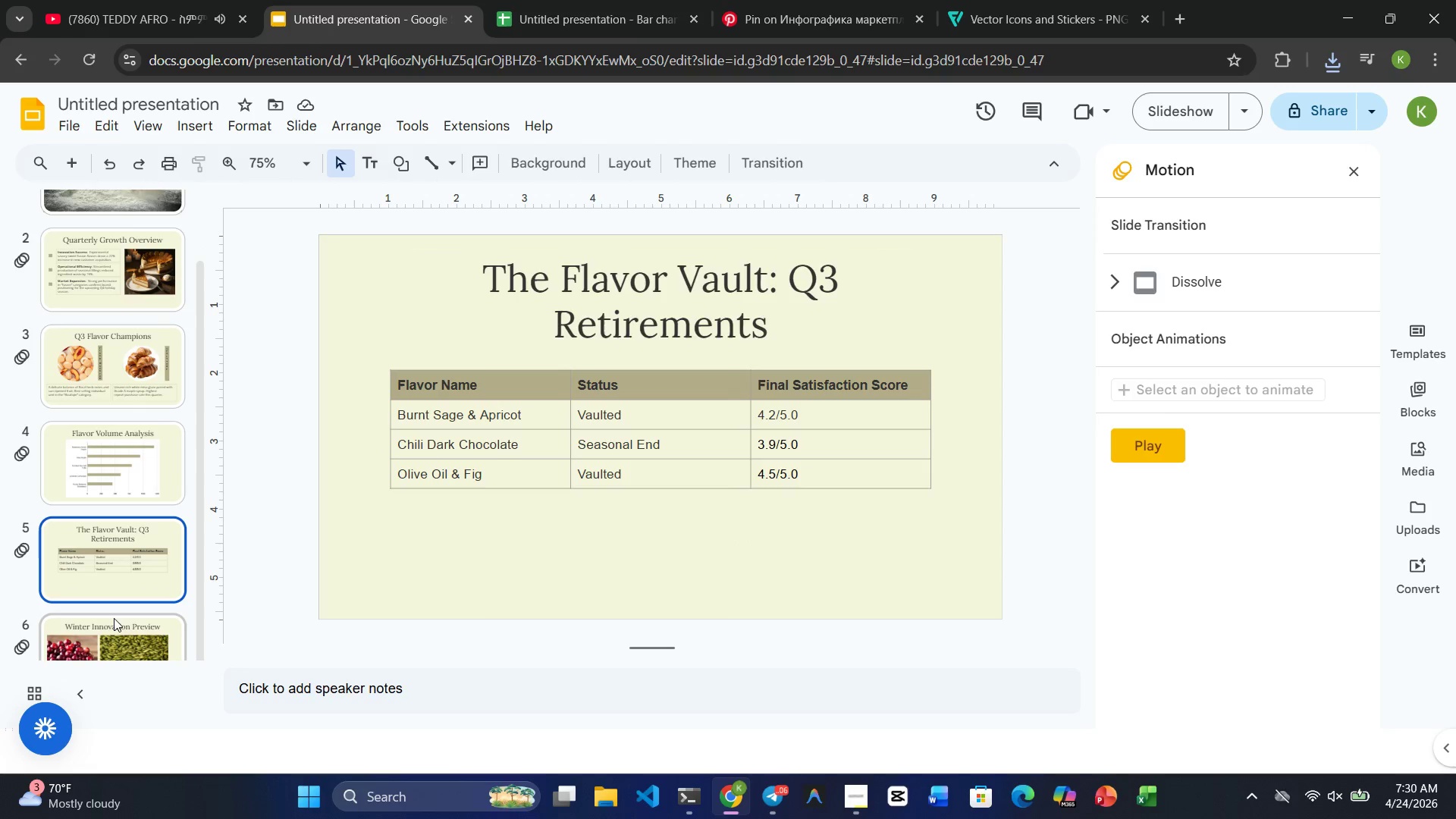 